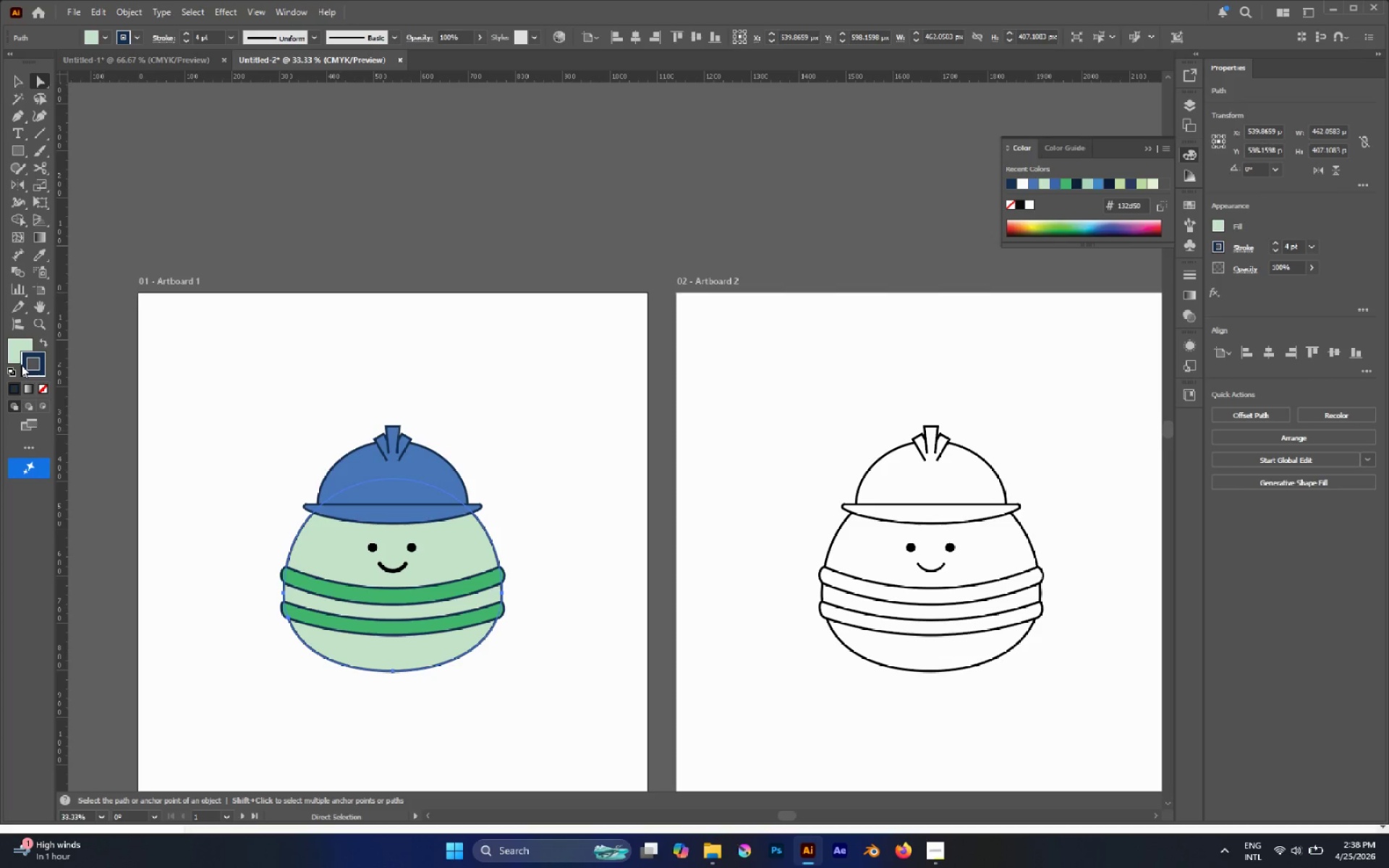 
double_click([21, 365])
 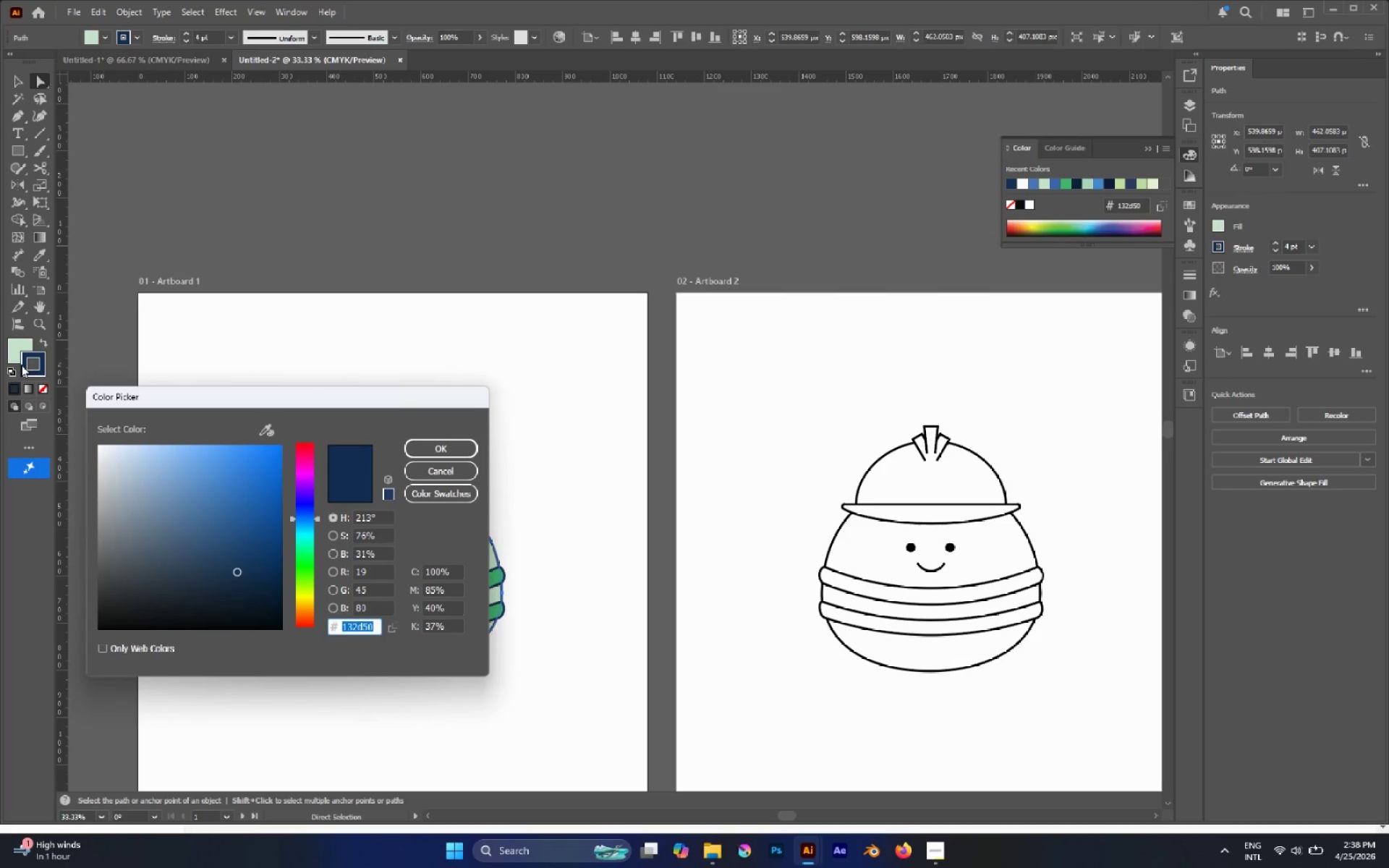 
key(Escape)
 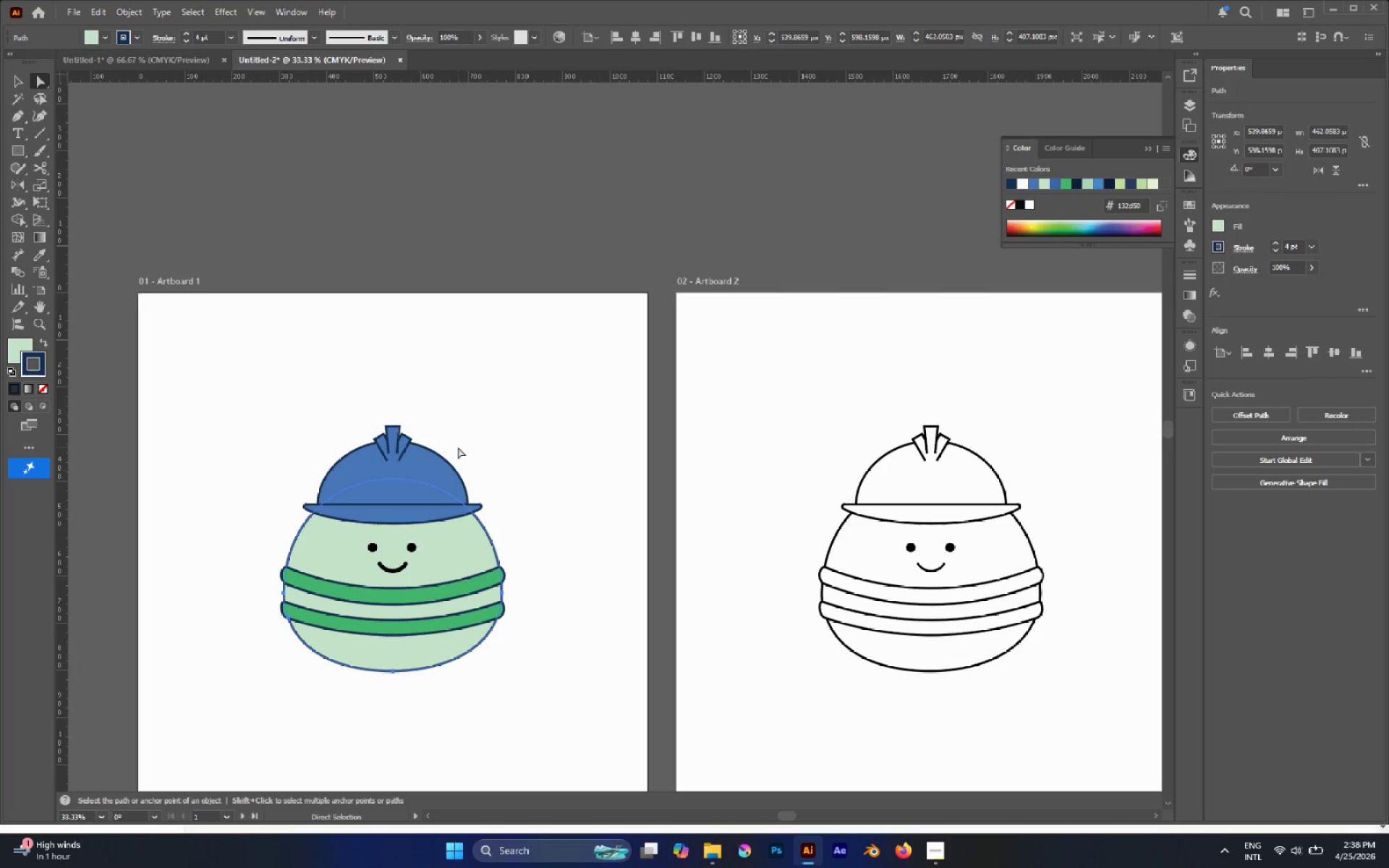 
left_click([464, 442])
 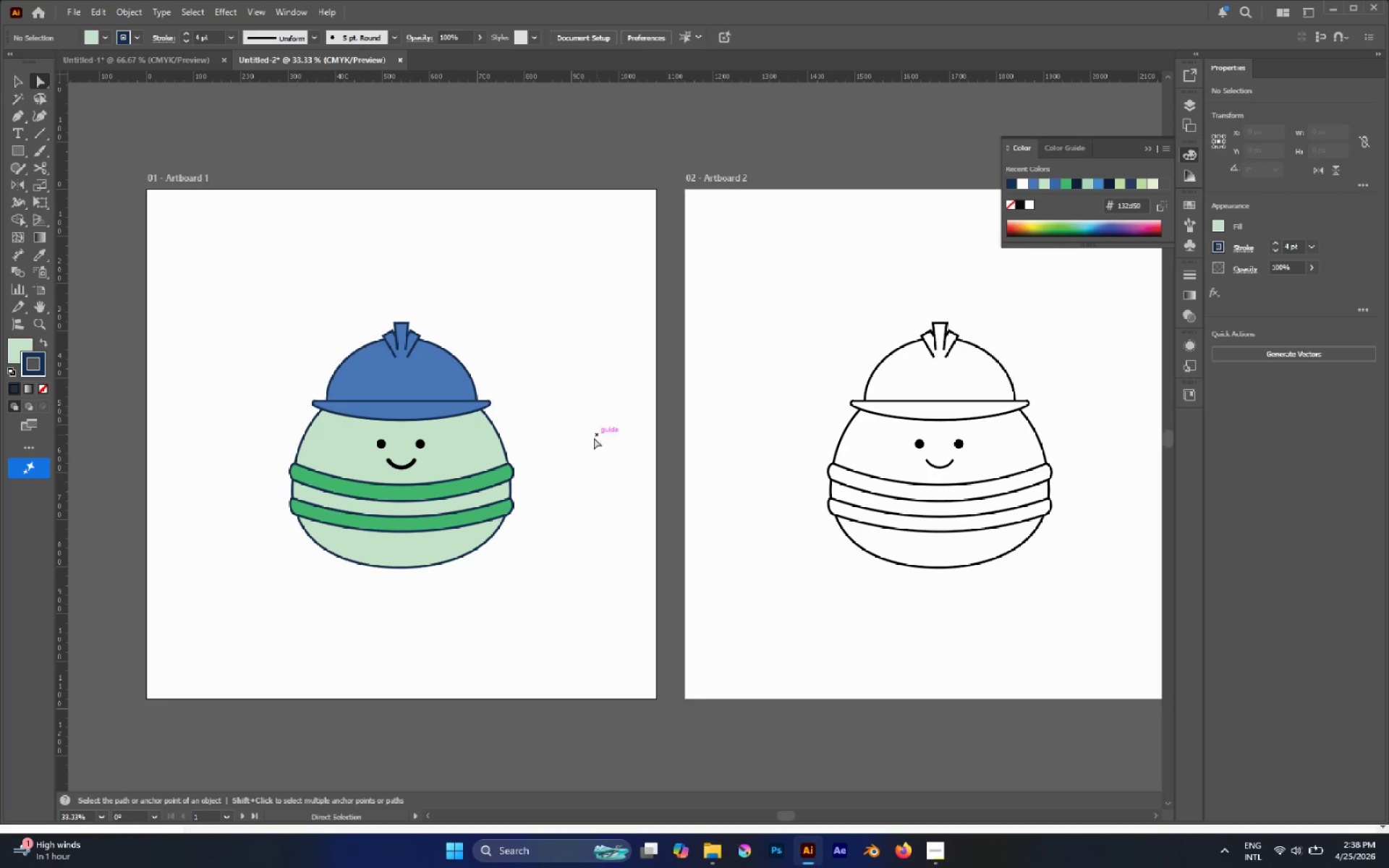 
key(T)
 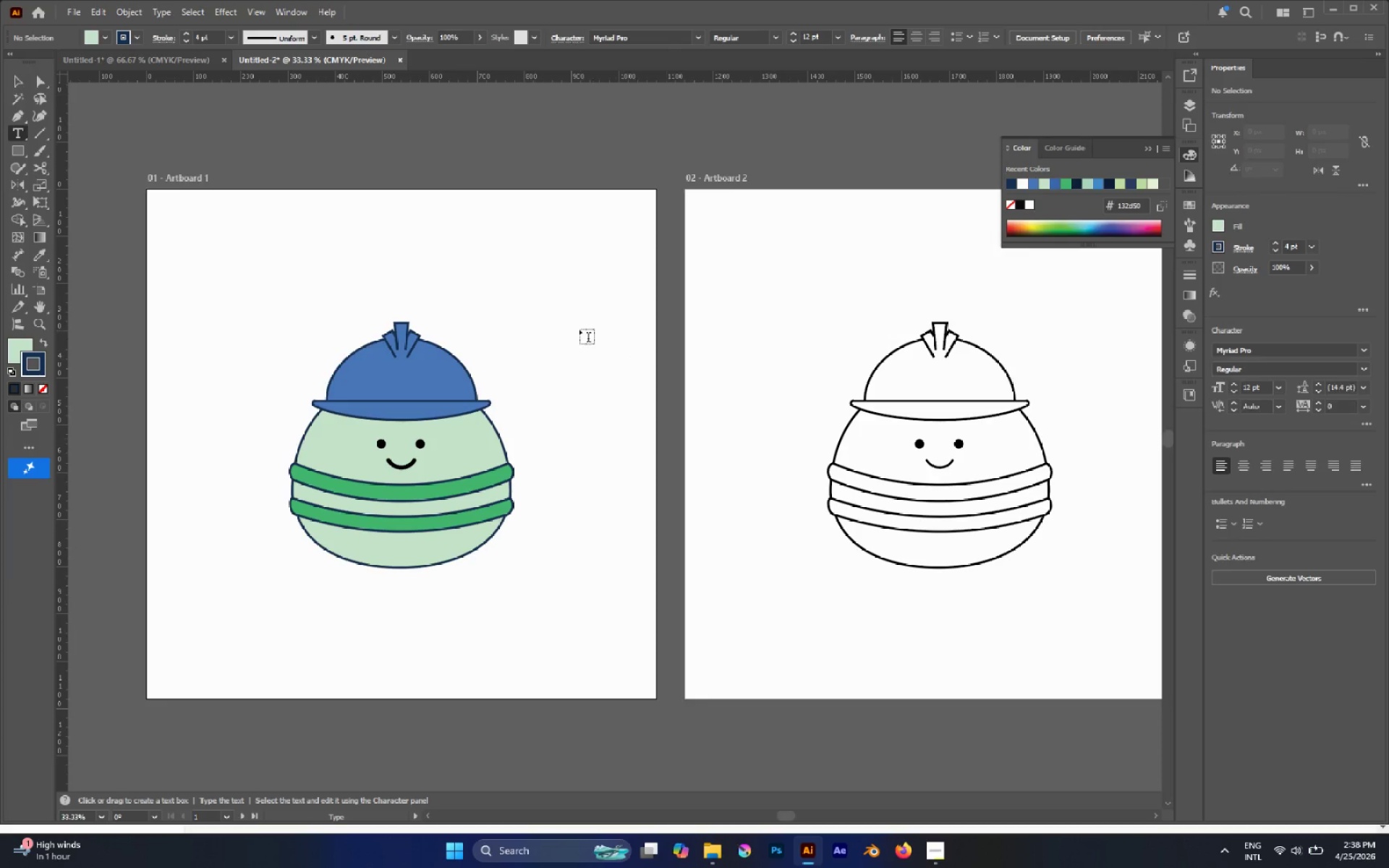 
left_click([545, 305])
 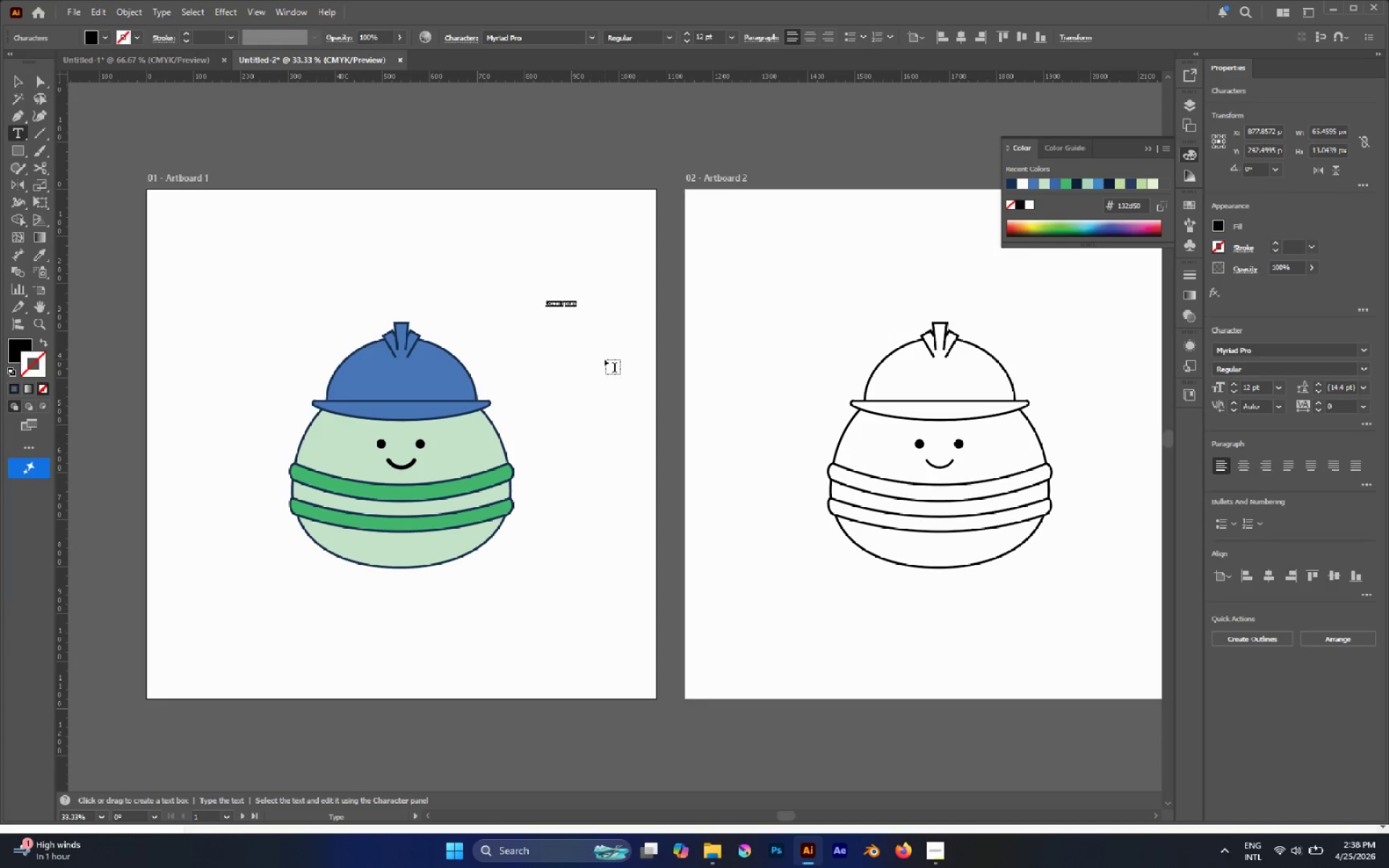 
key(Shift+S)
 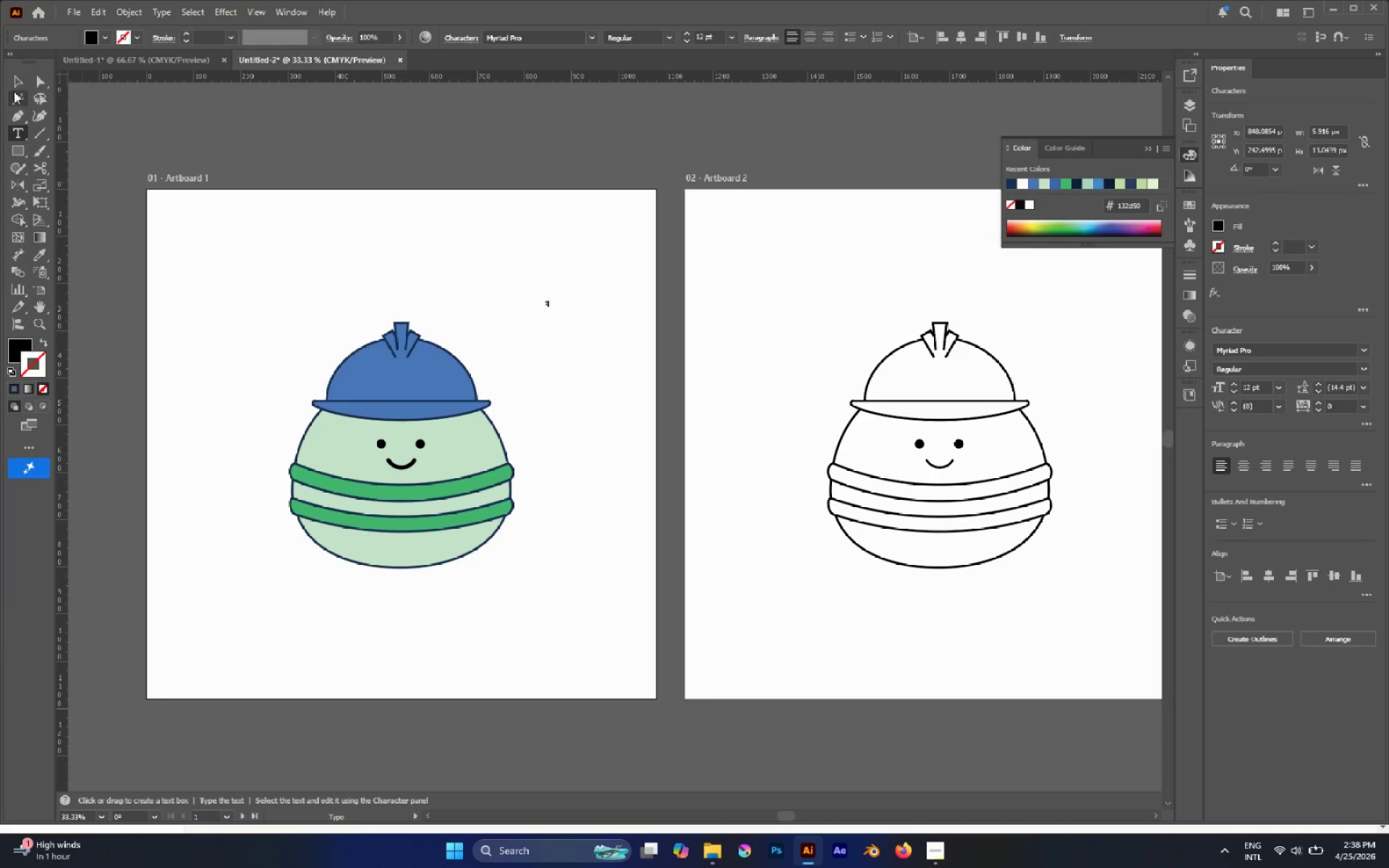 
left_click([19, 76])
 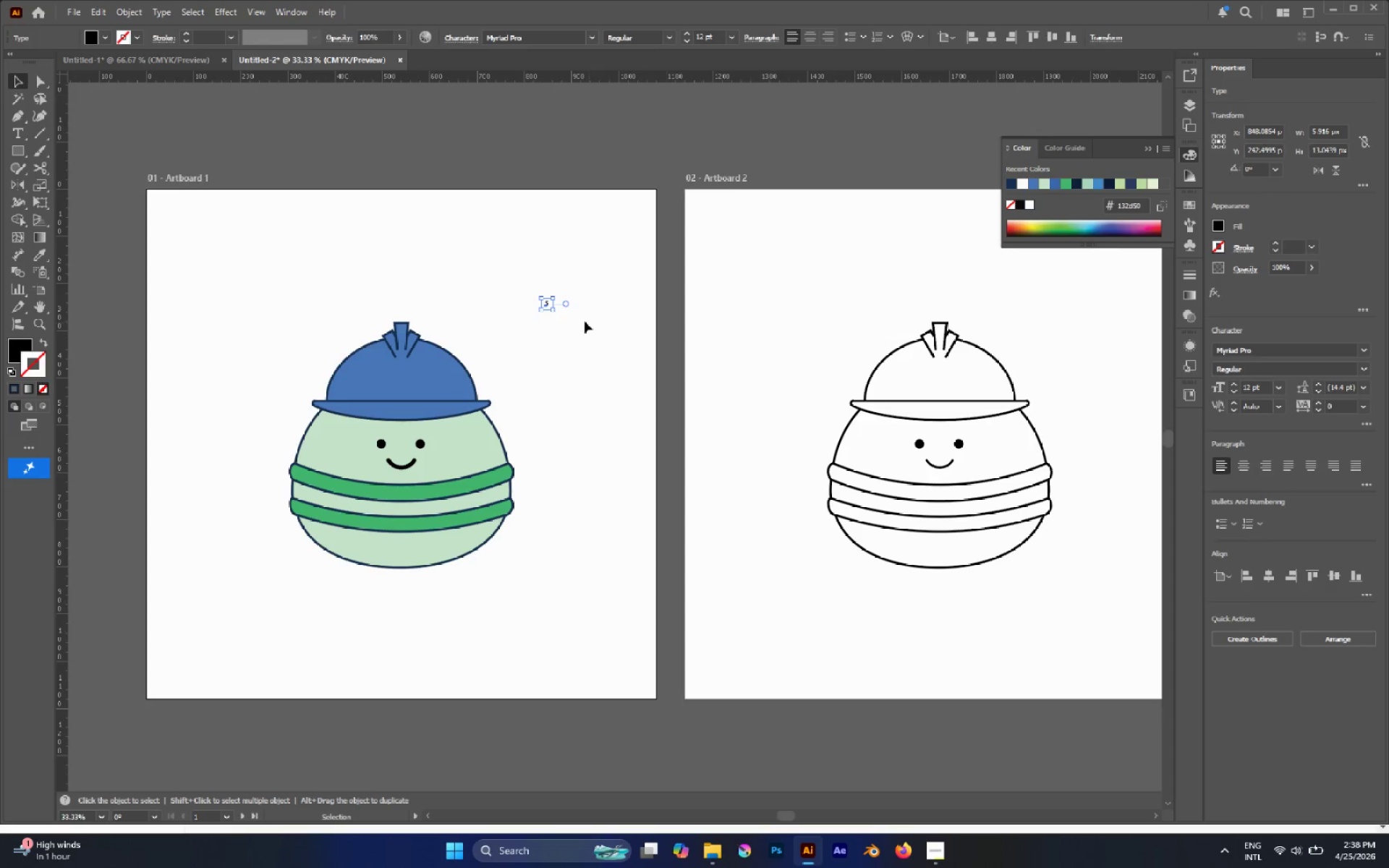 
hold_key(key=ShiftLeft, duration=1.25)
left_click_drag(start_coordinate=[551, 312], to_coordinate=[642, 403])
 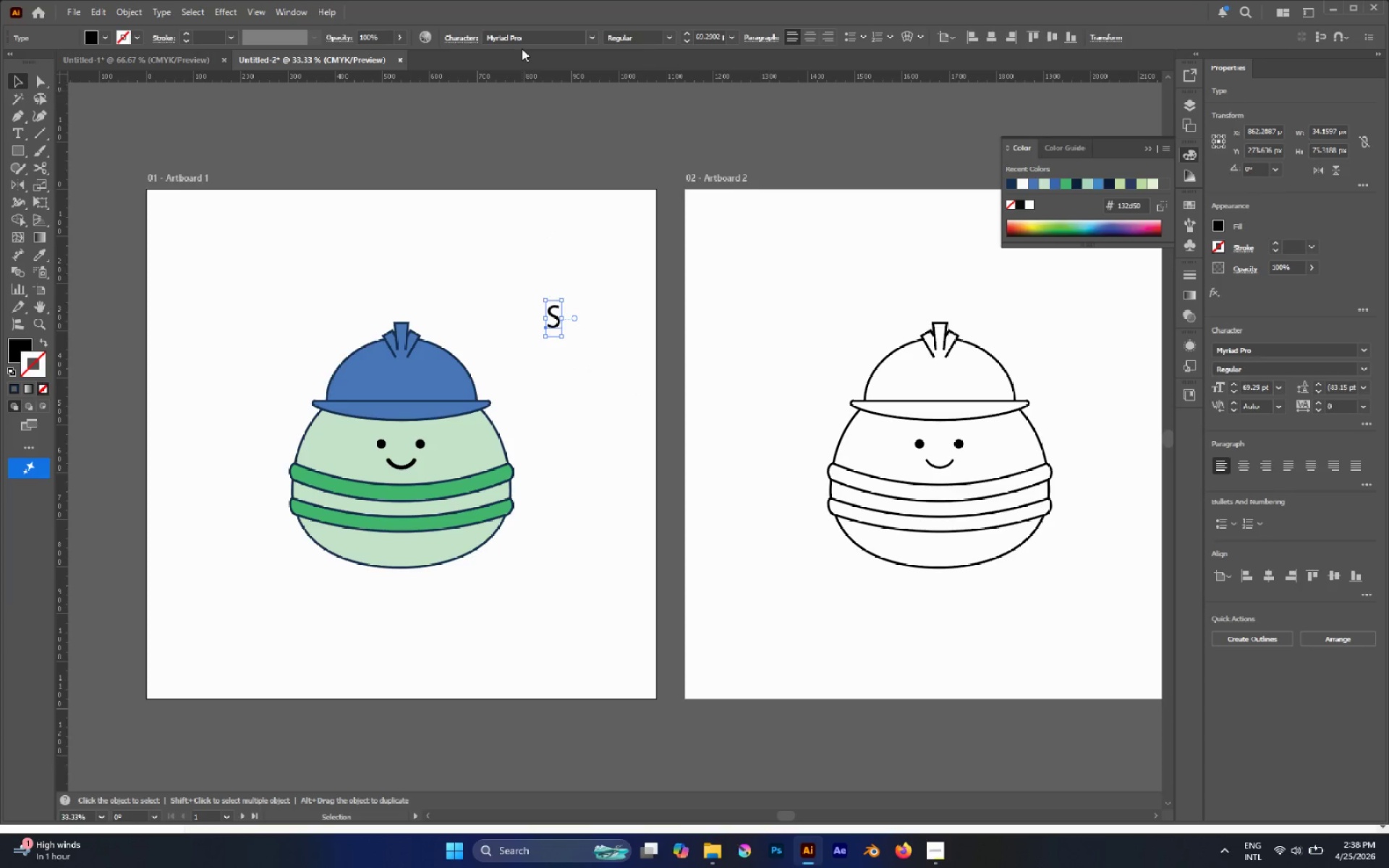 
left_click([535, 34])
 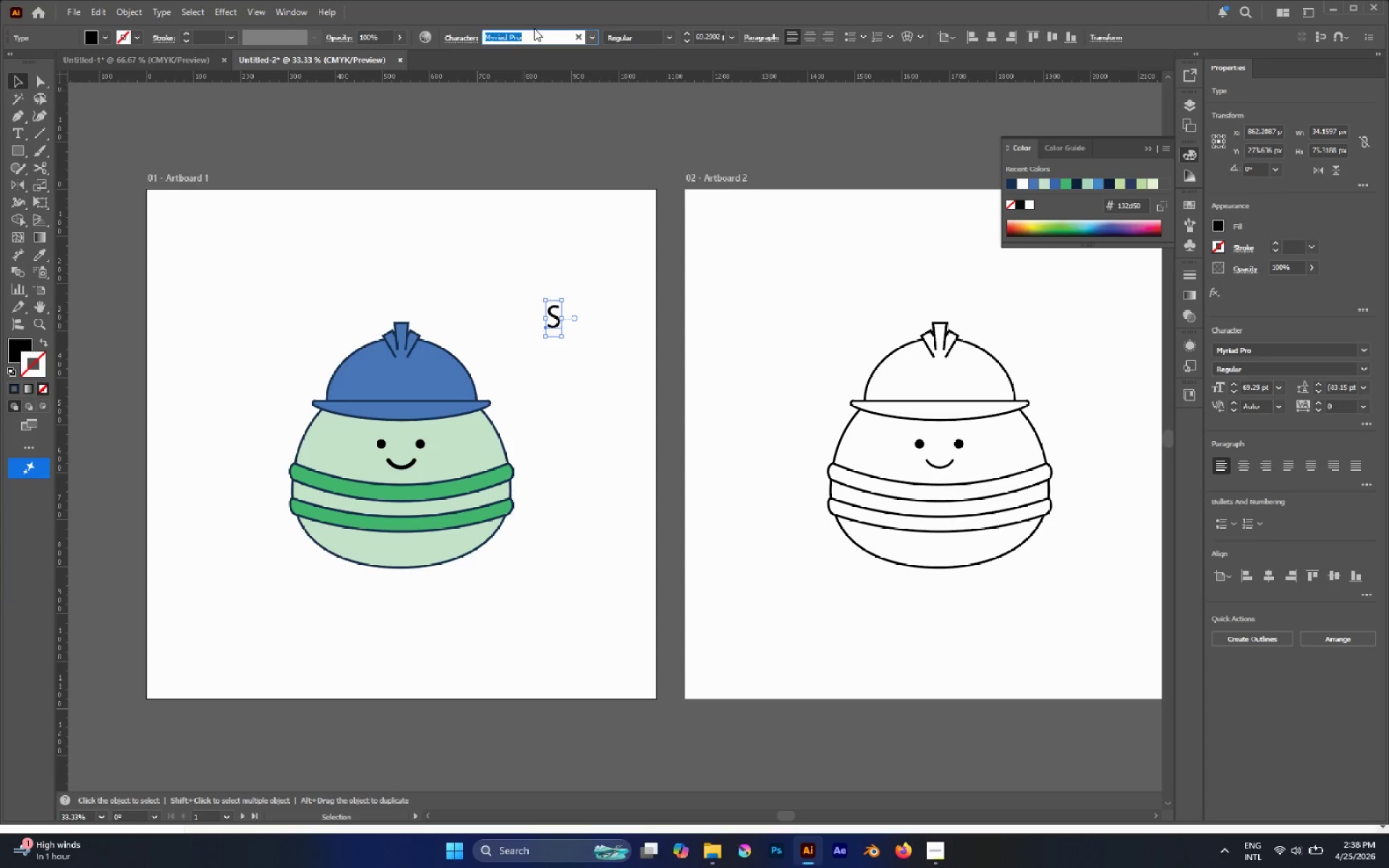 
type(work)
 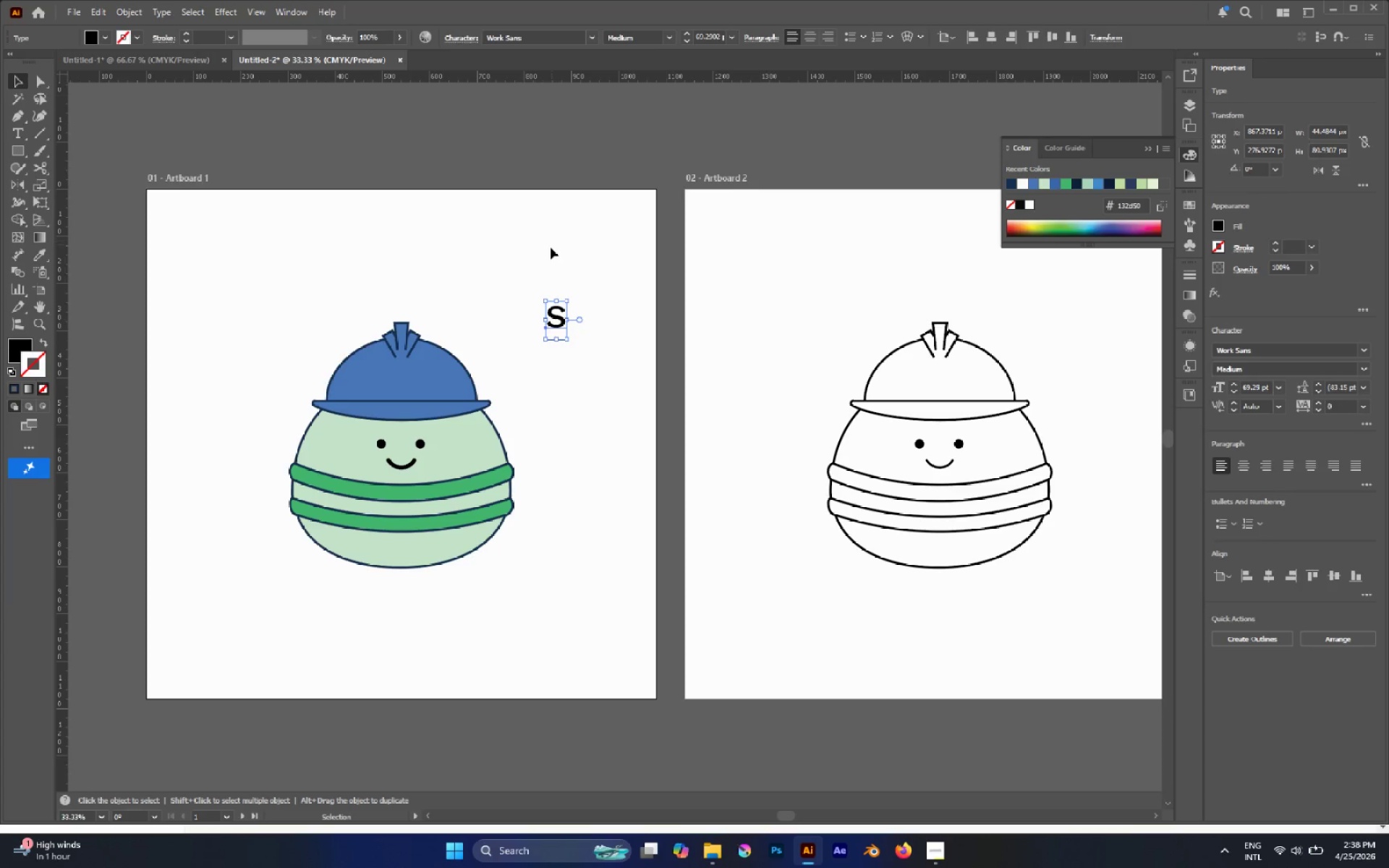 
left_click([668, 37])
 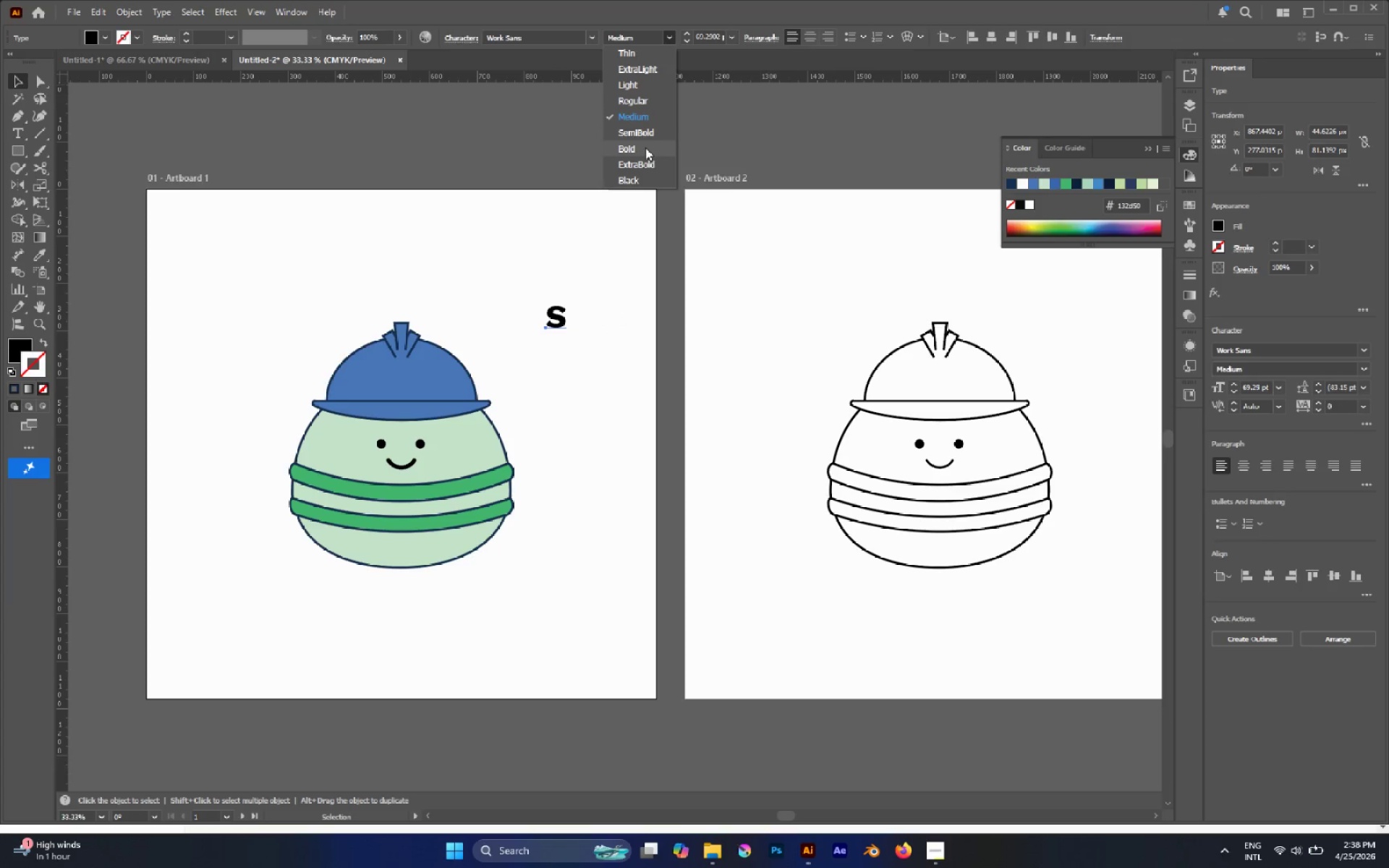 
left_click([645, 148])
 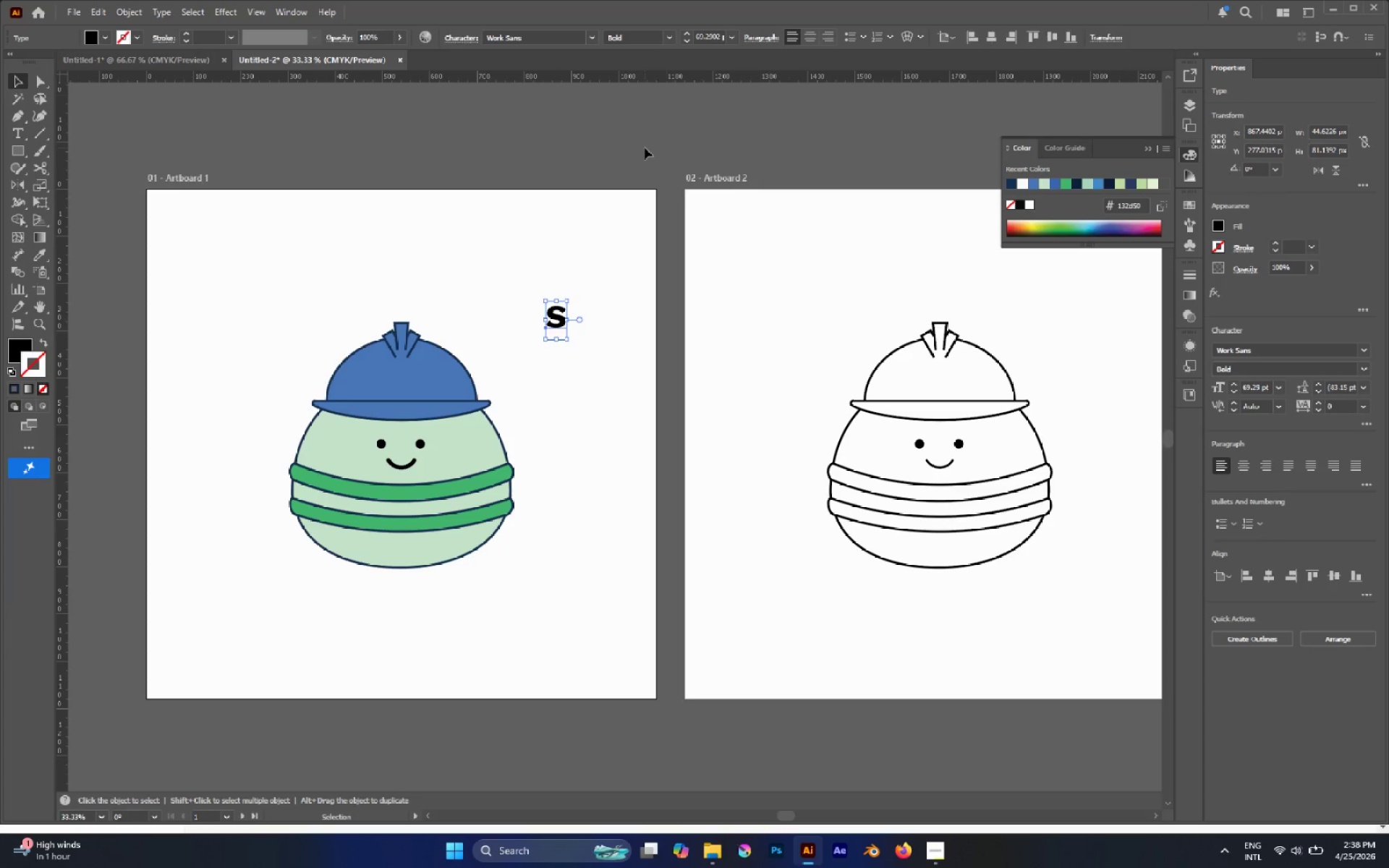 
key(Control+Shift+O)
 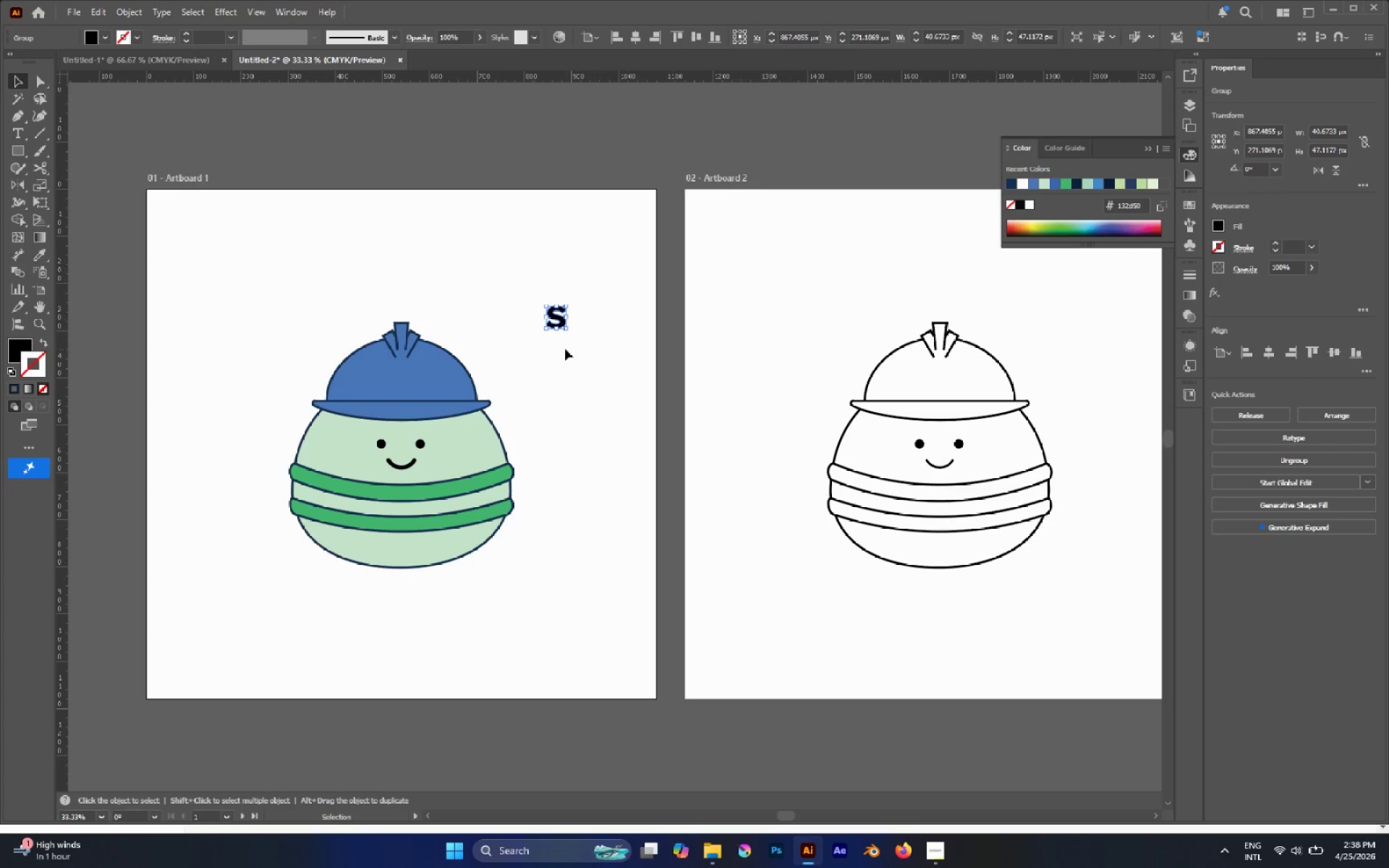 
scroll: coordinate [561, 347], scroll_direction: up, amount: 2.0
 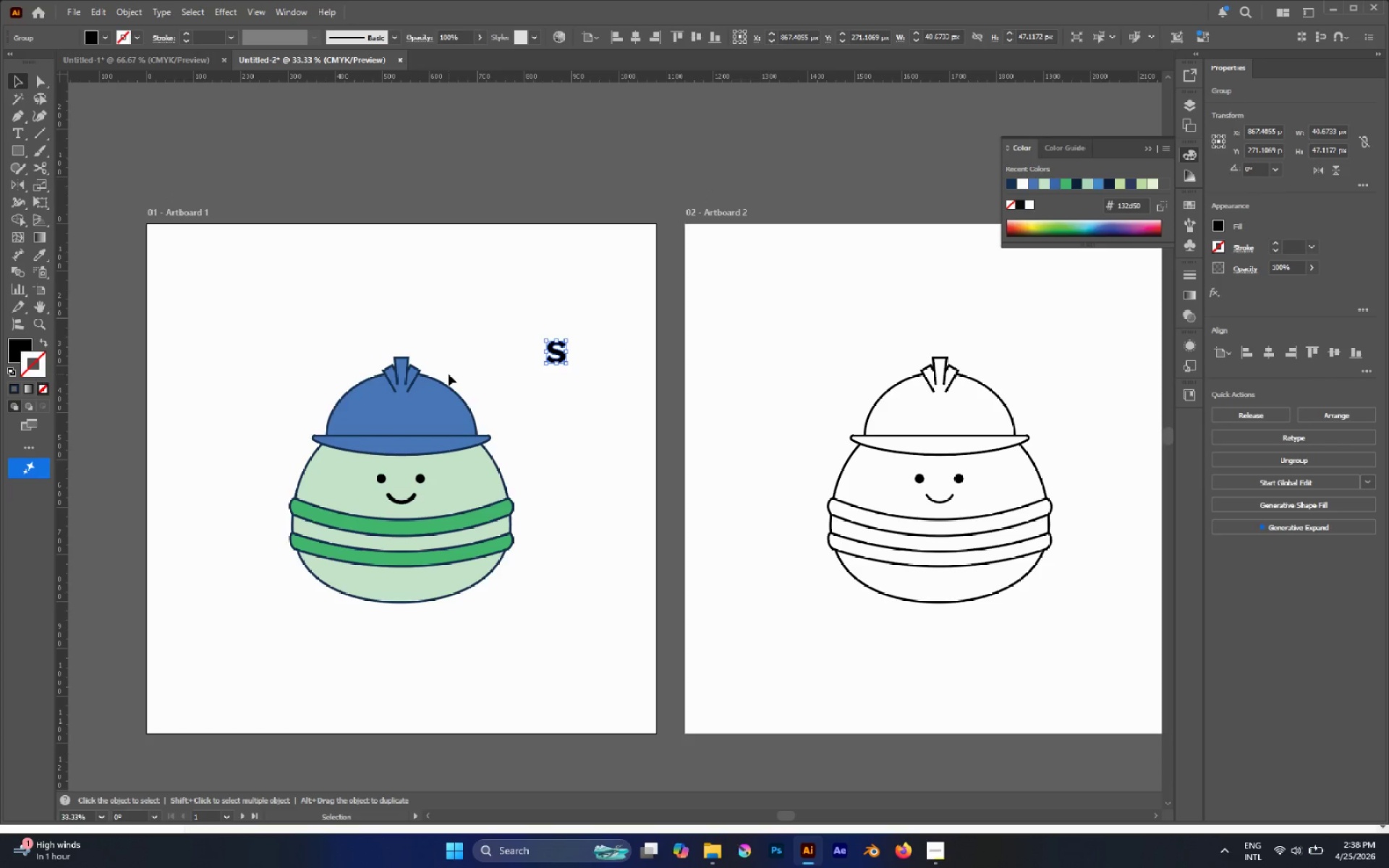 
key(I)
 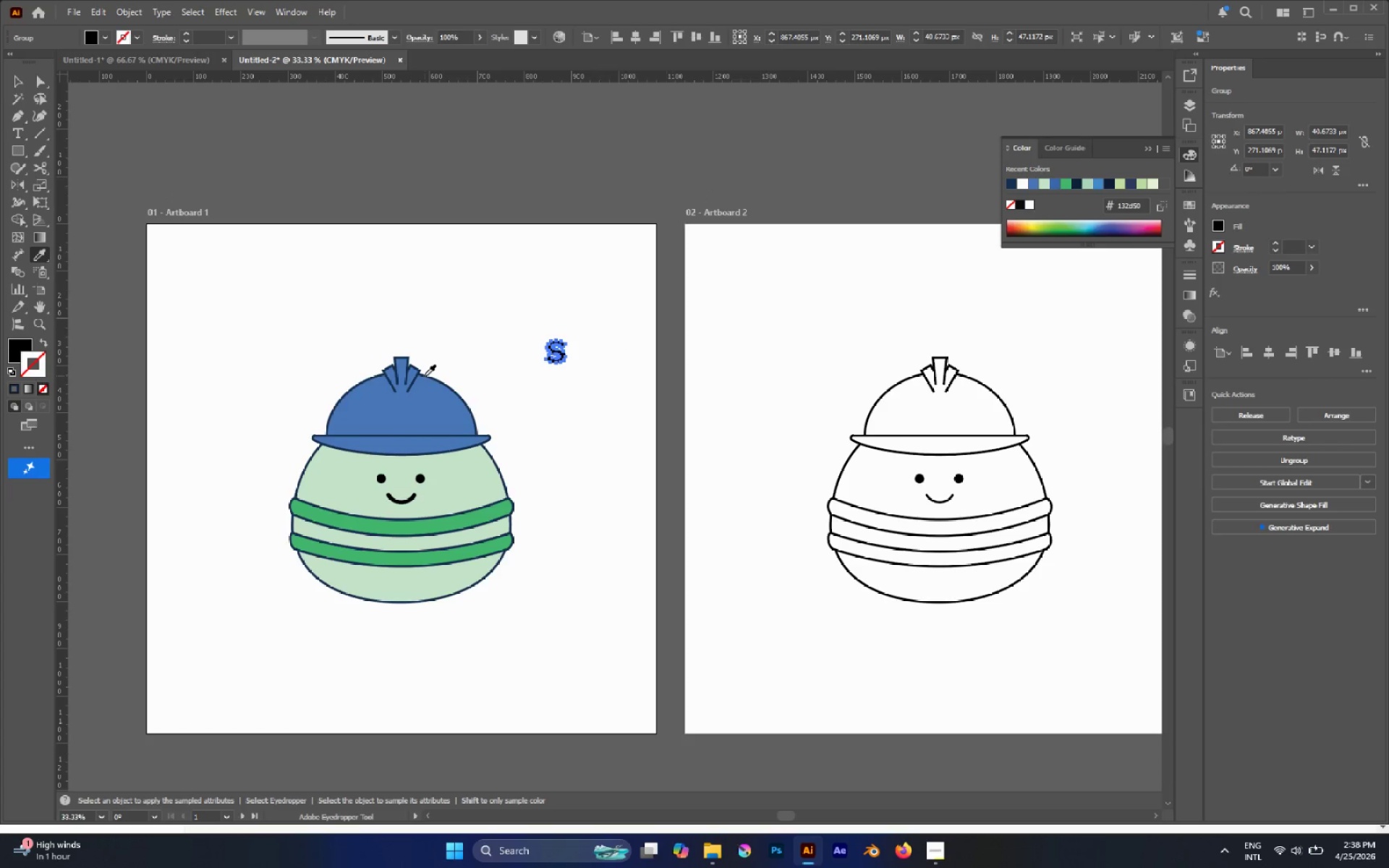 
hold_key(key=ShiftLeft, duration=0.42)
 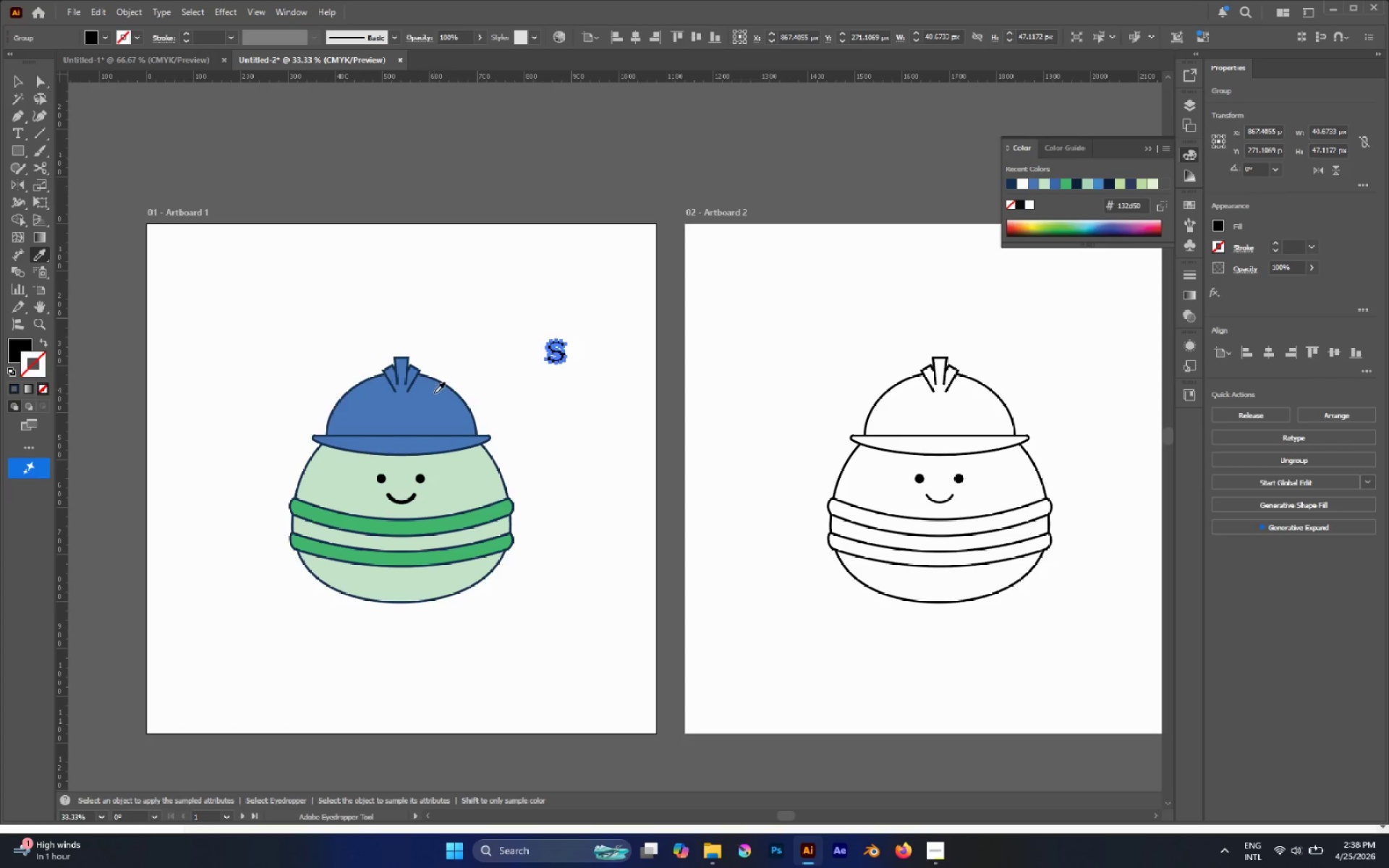 
left_click([434, 393])
 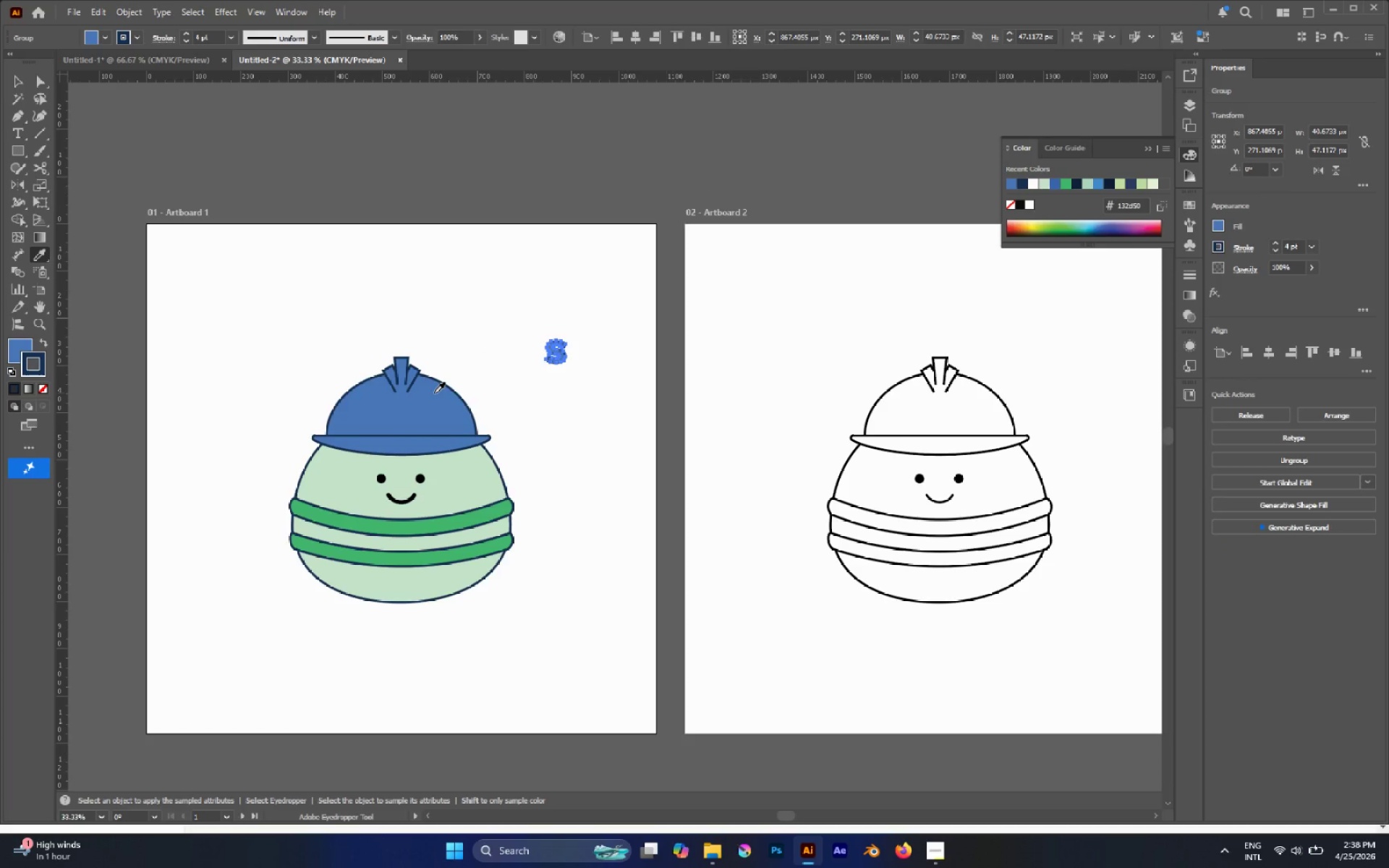 
key(Shift+X)
 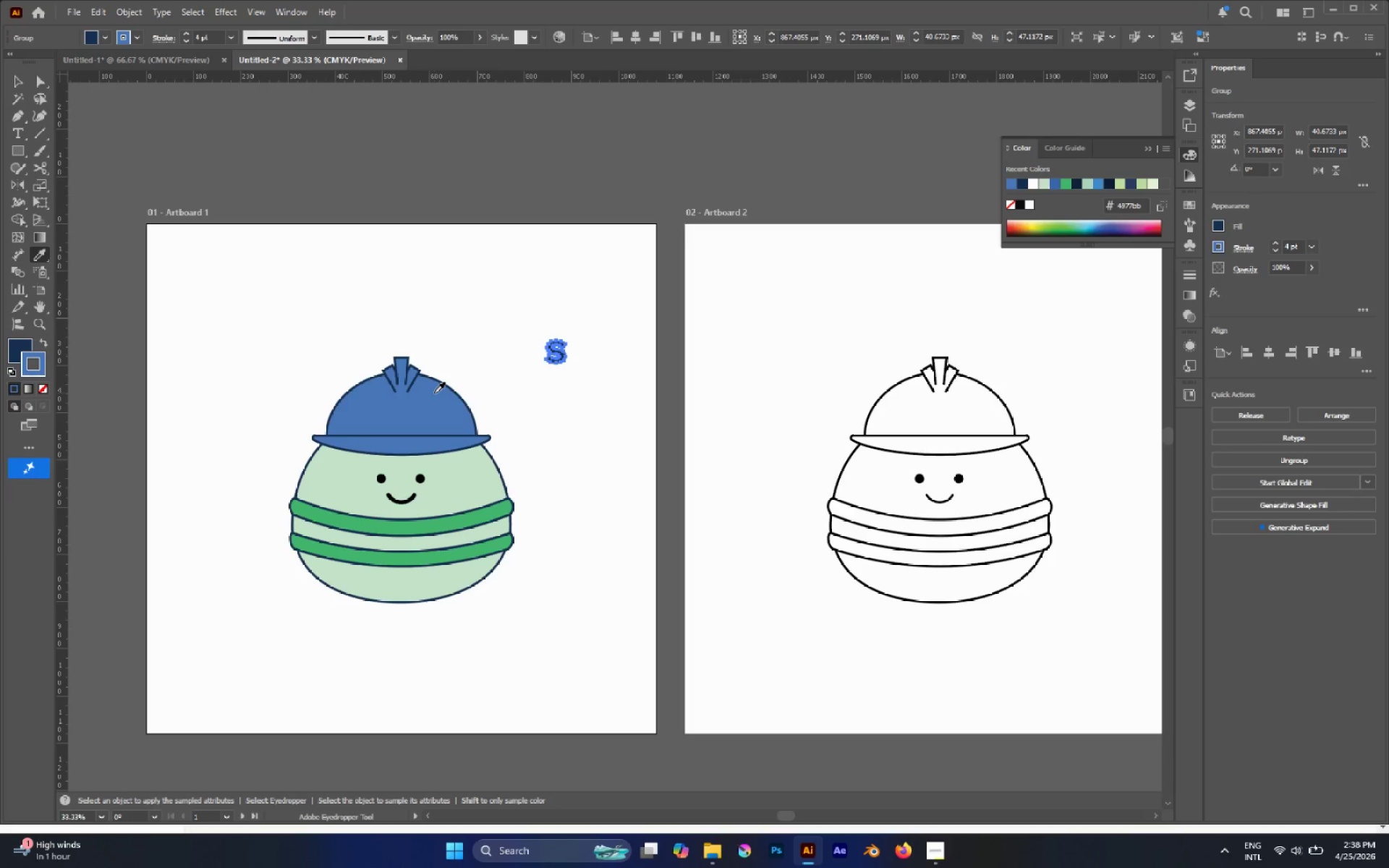 
key(Slash)
 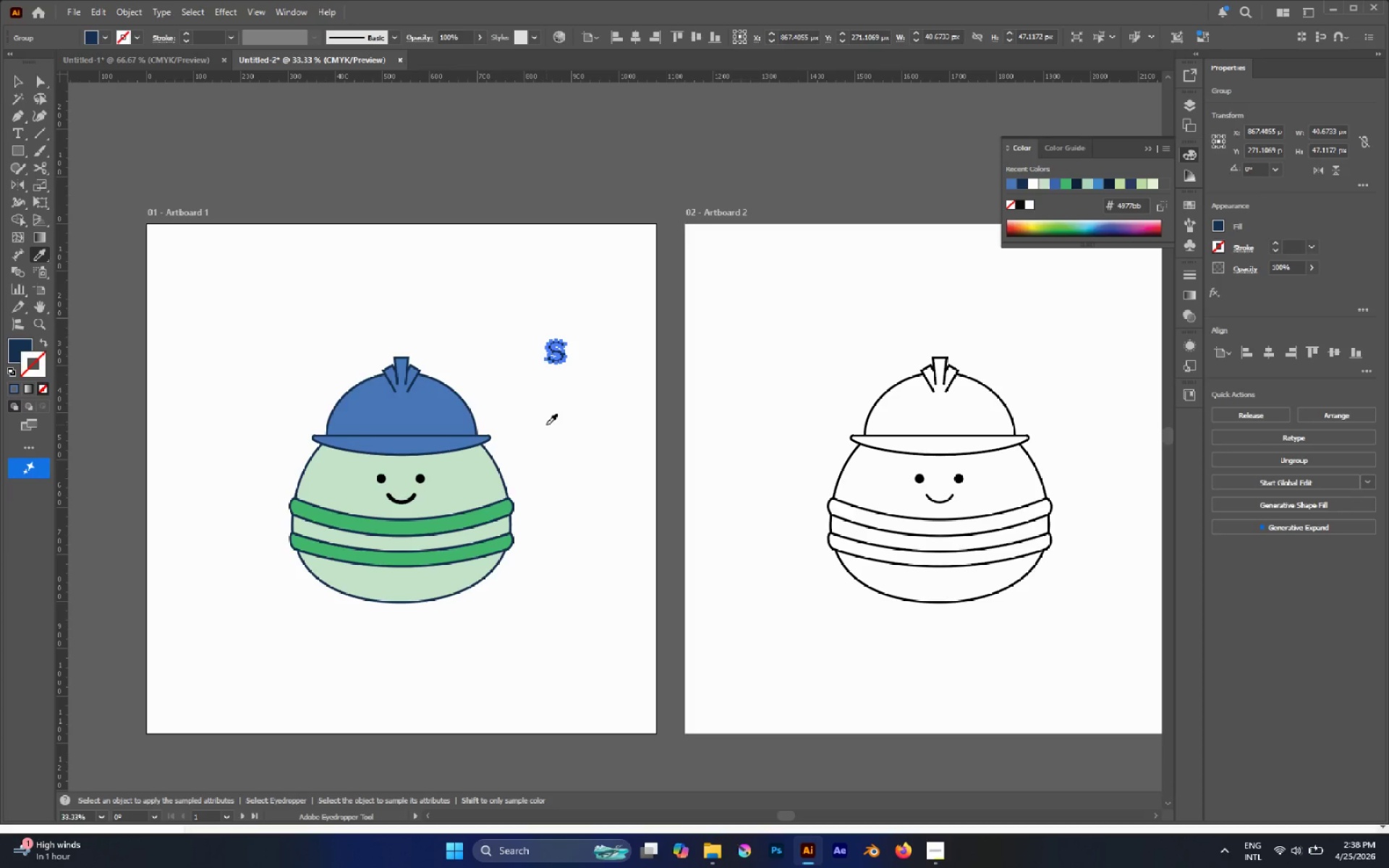 
key(V)
 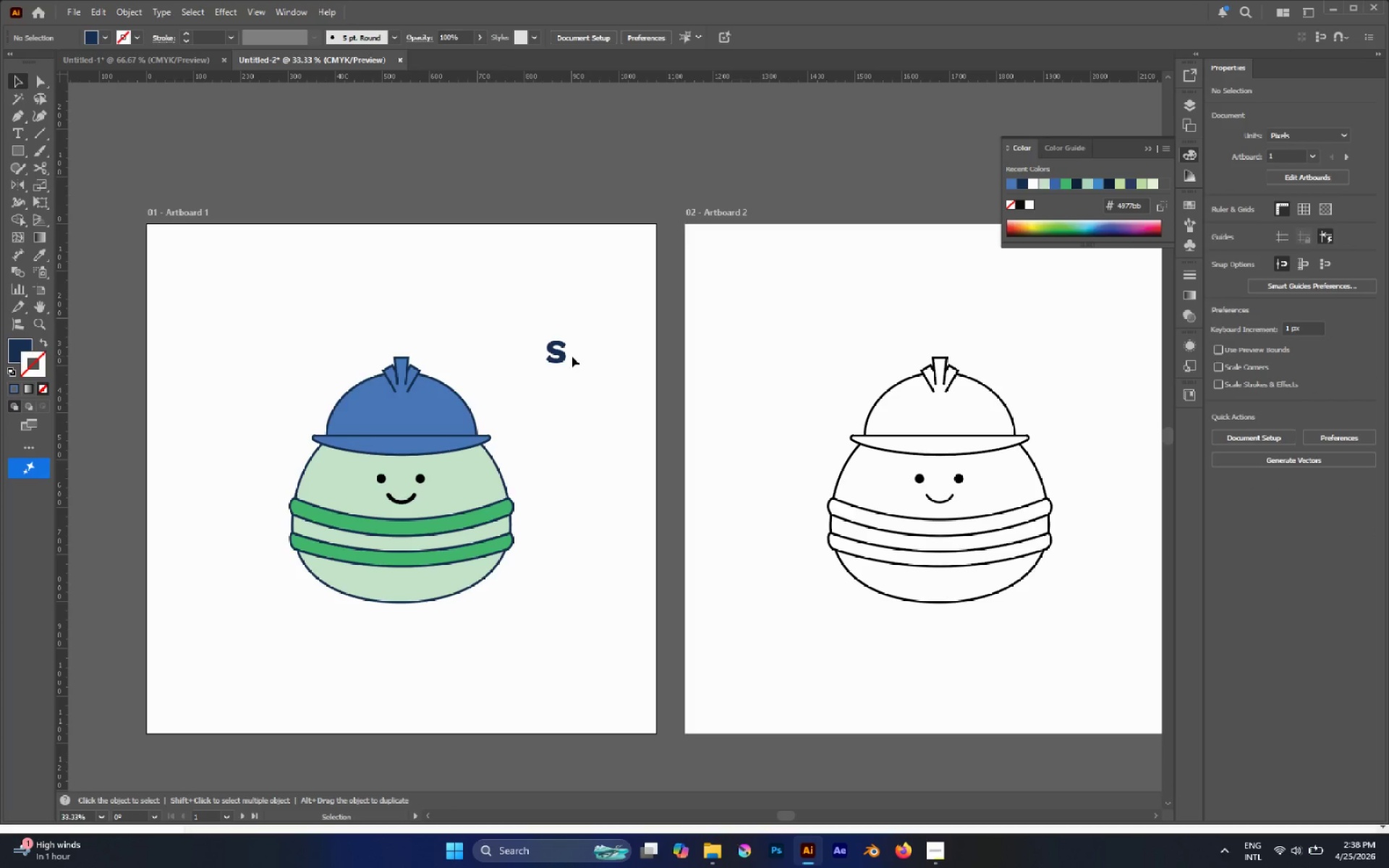 
left_click_drag(start_coordinate=[564, 354], to_coordinate=[409, 417])
 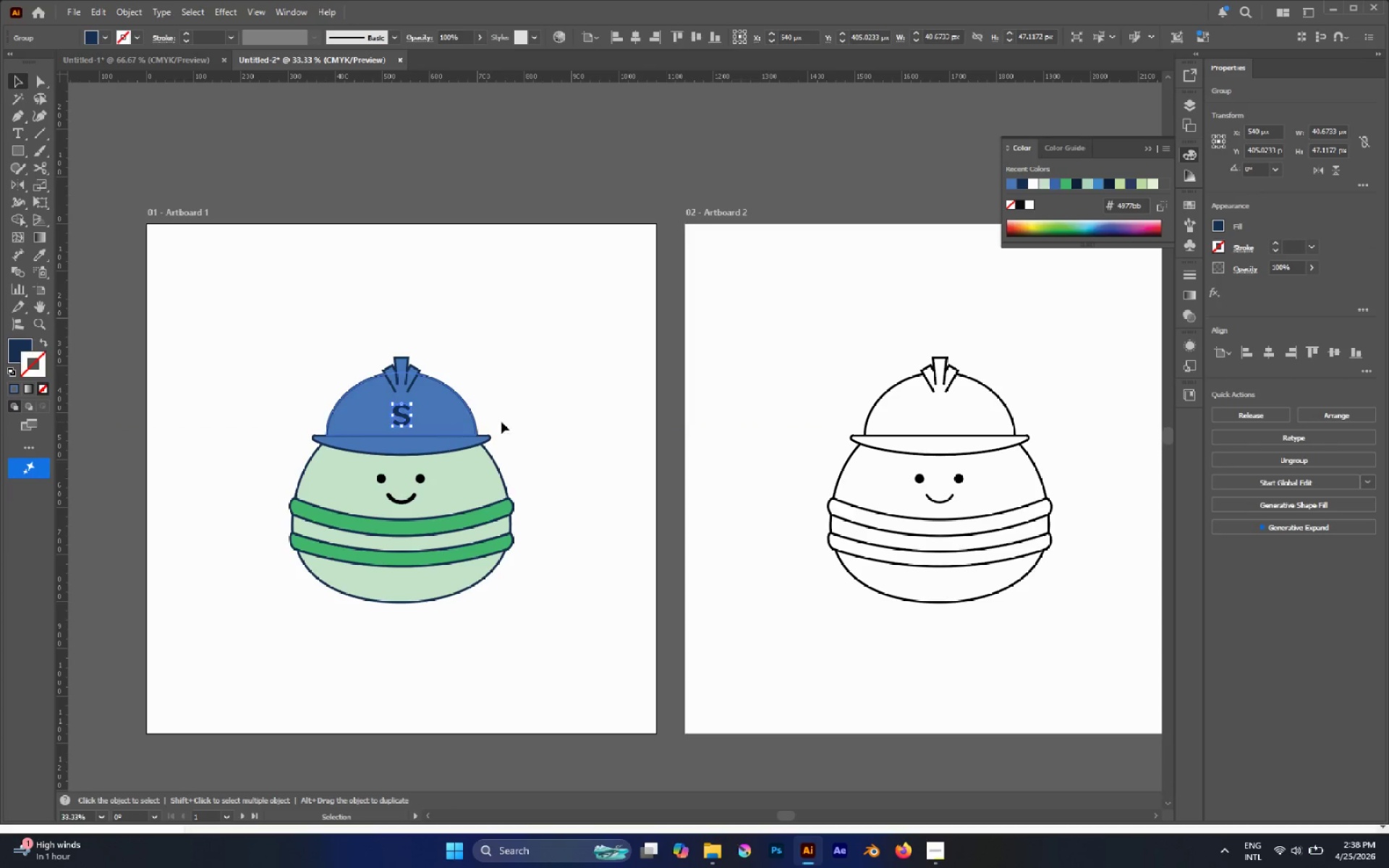 
key(Control+C)
 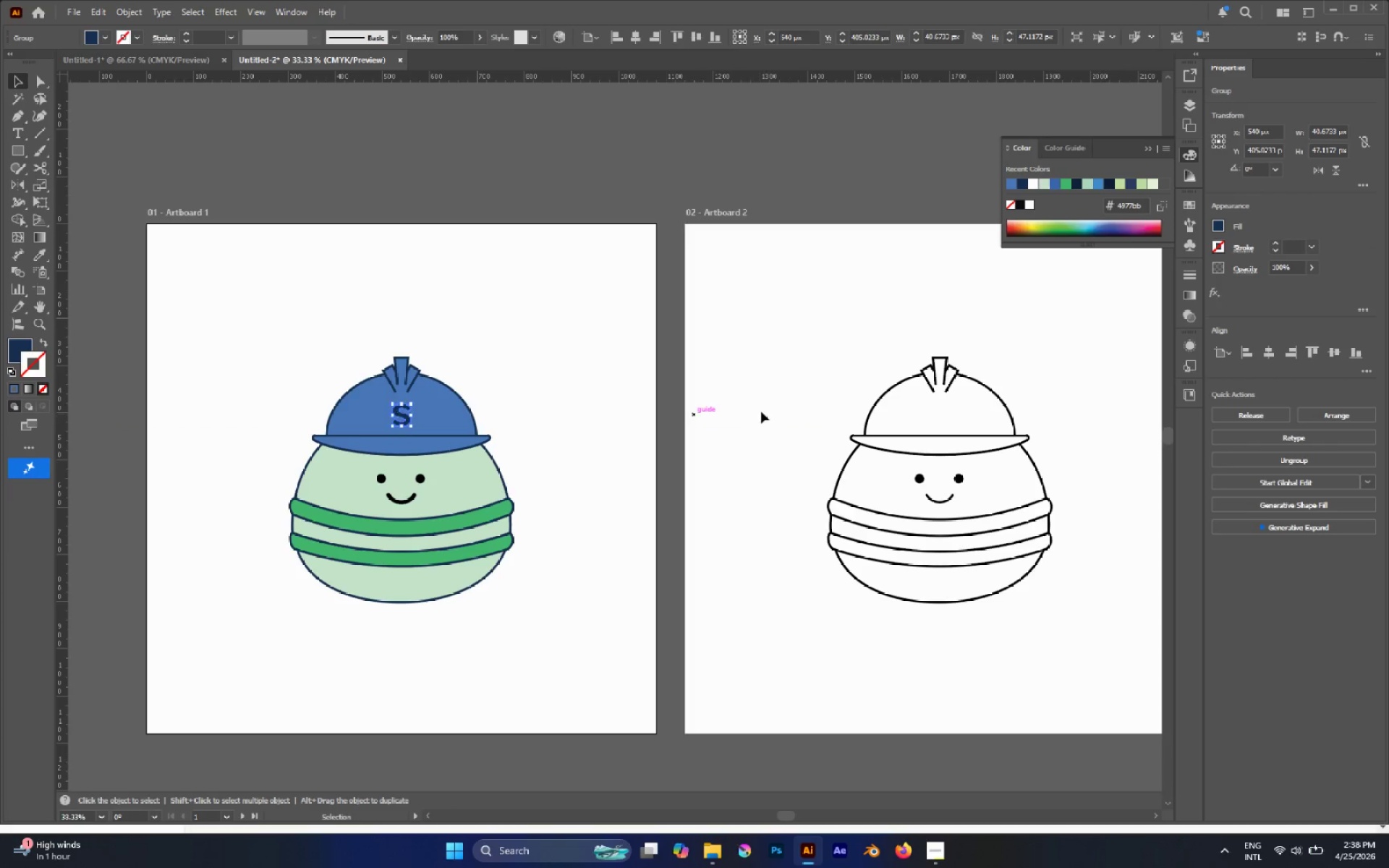 
left_click([756, 408])
 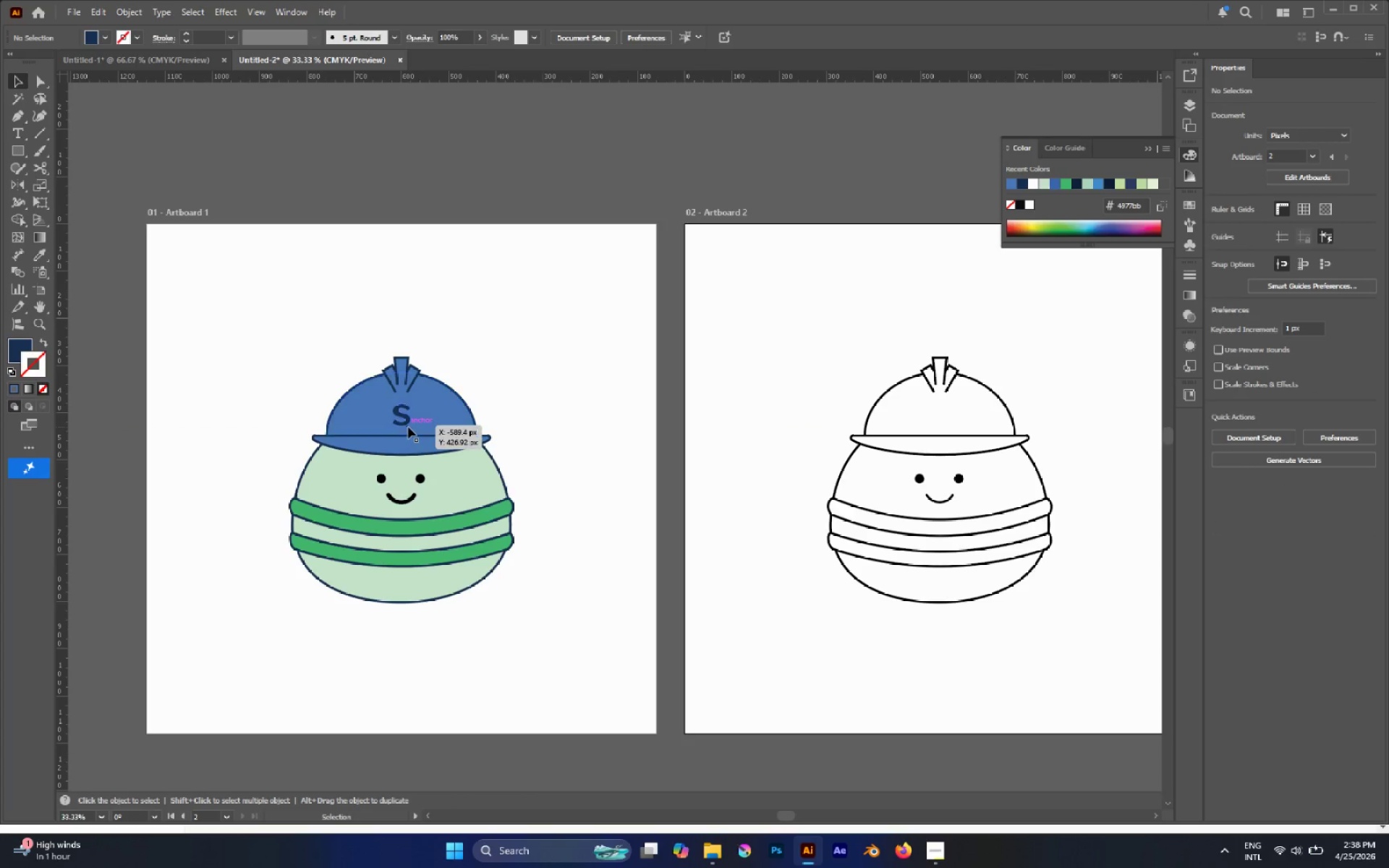 
left_click([404, 420])
 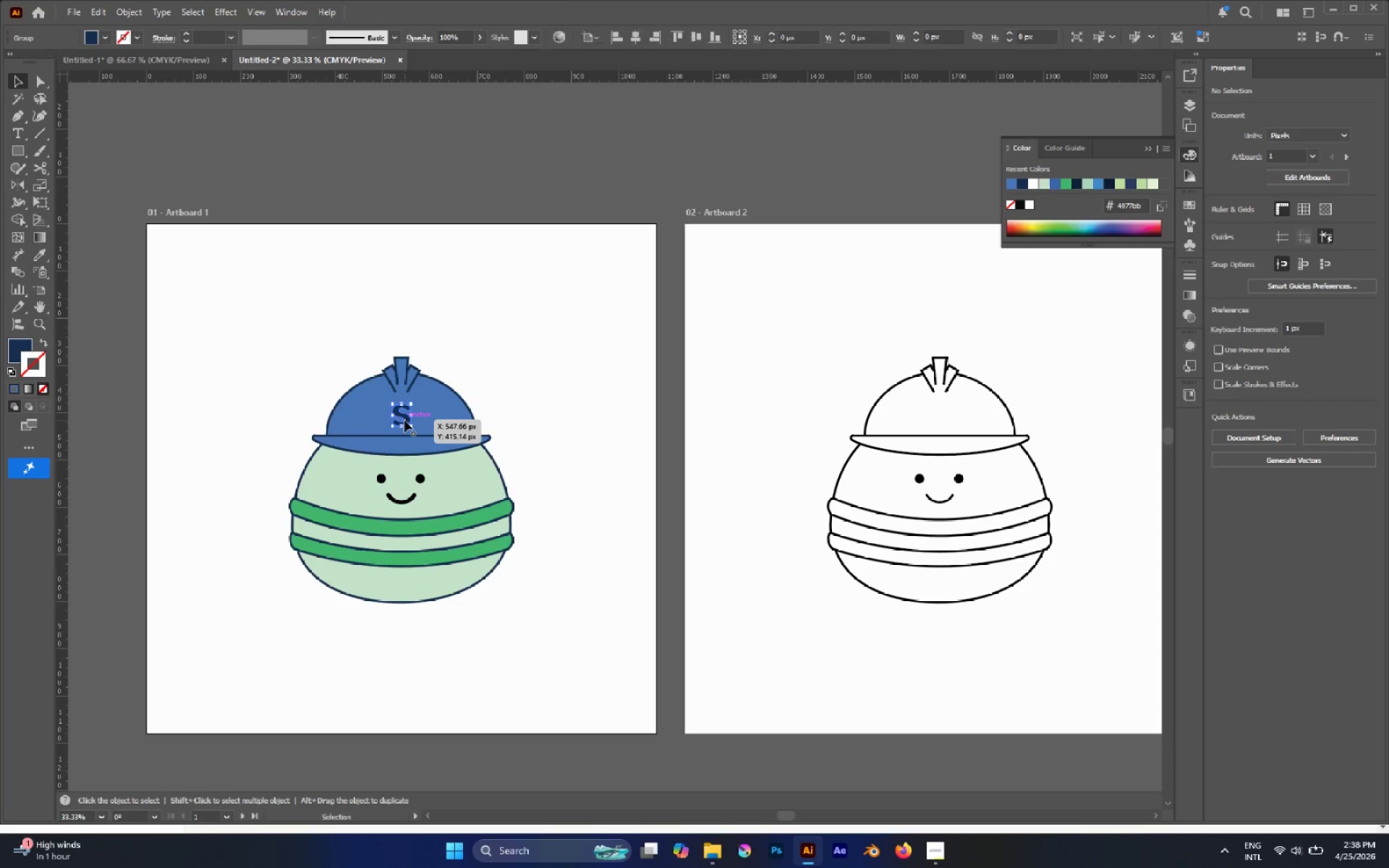 
key(Control+X)
 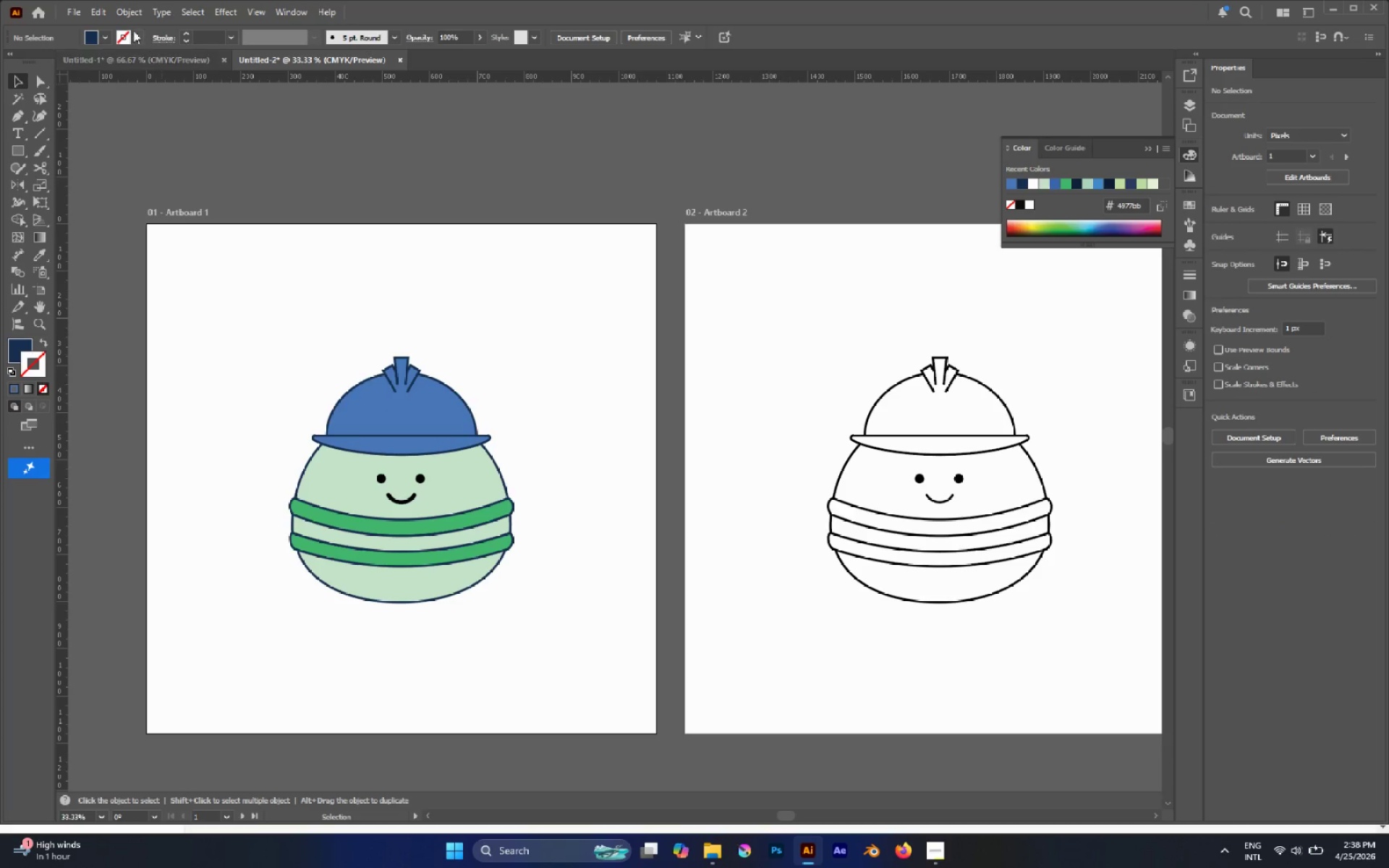 
left_click([80, 9])
 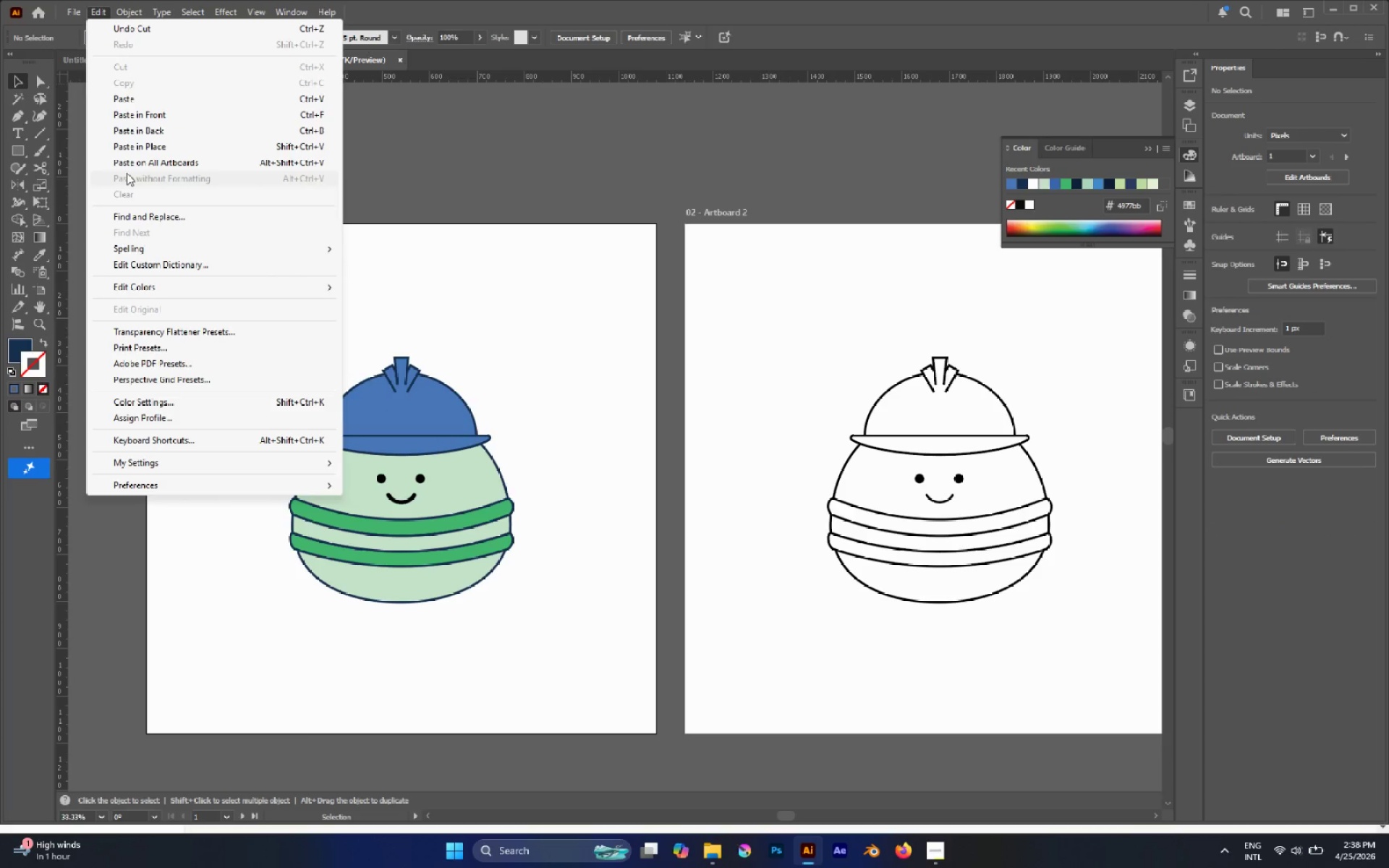 
left_click([137, 163])
 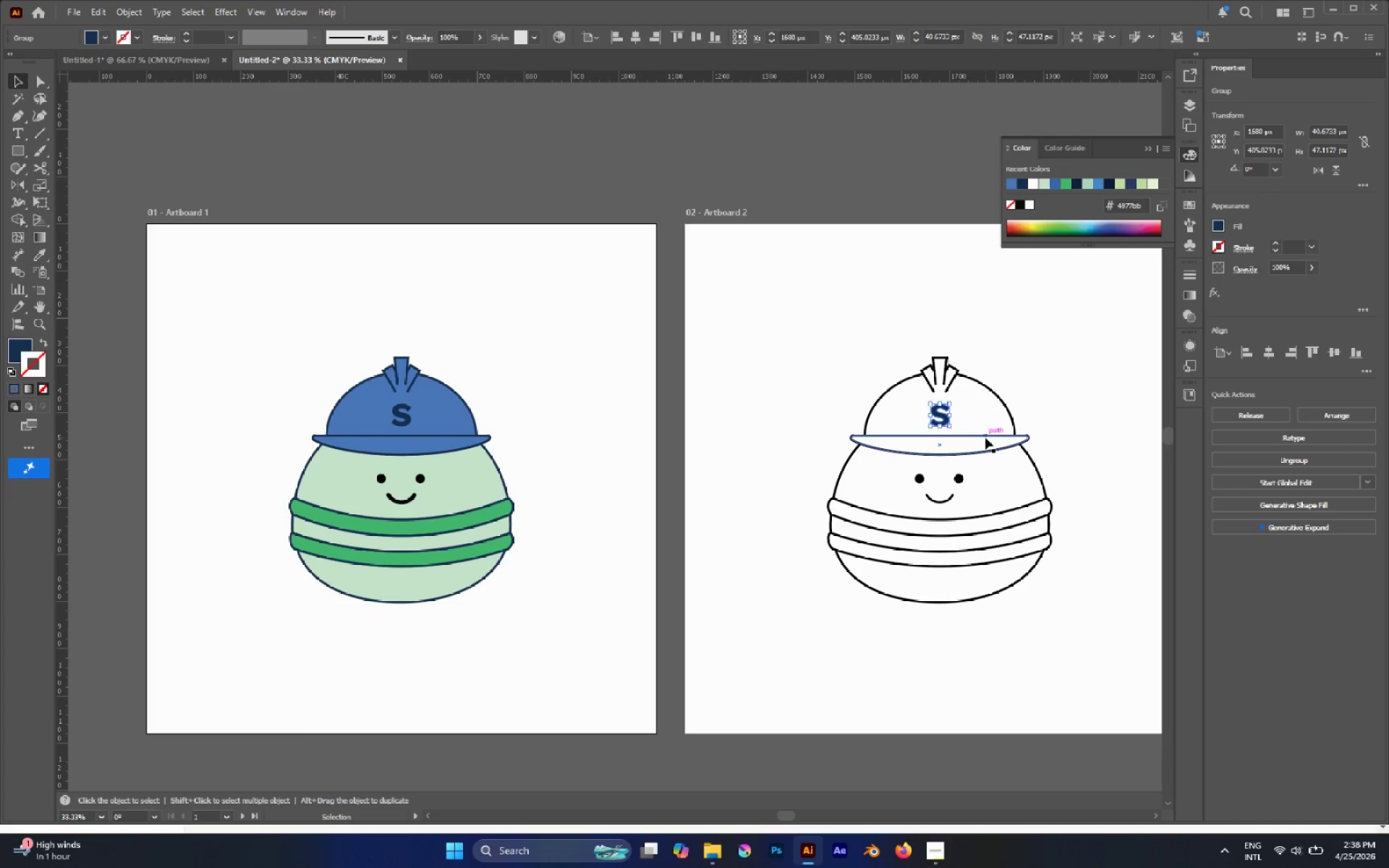 
type(dX/)
 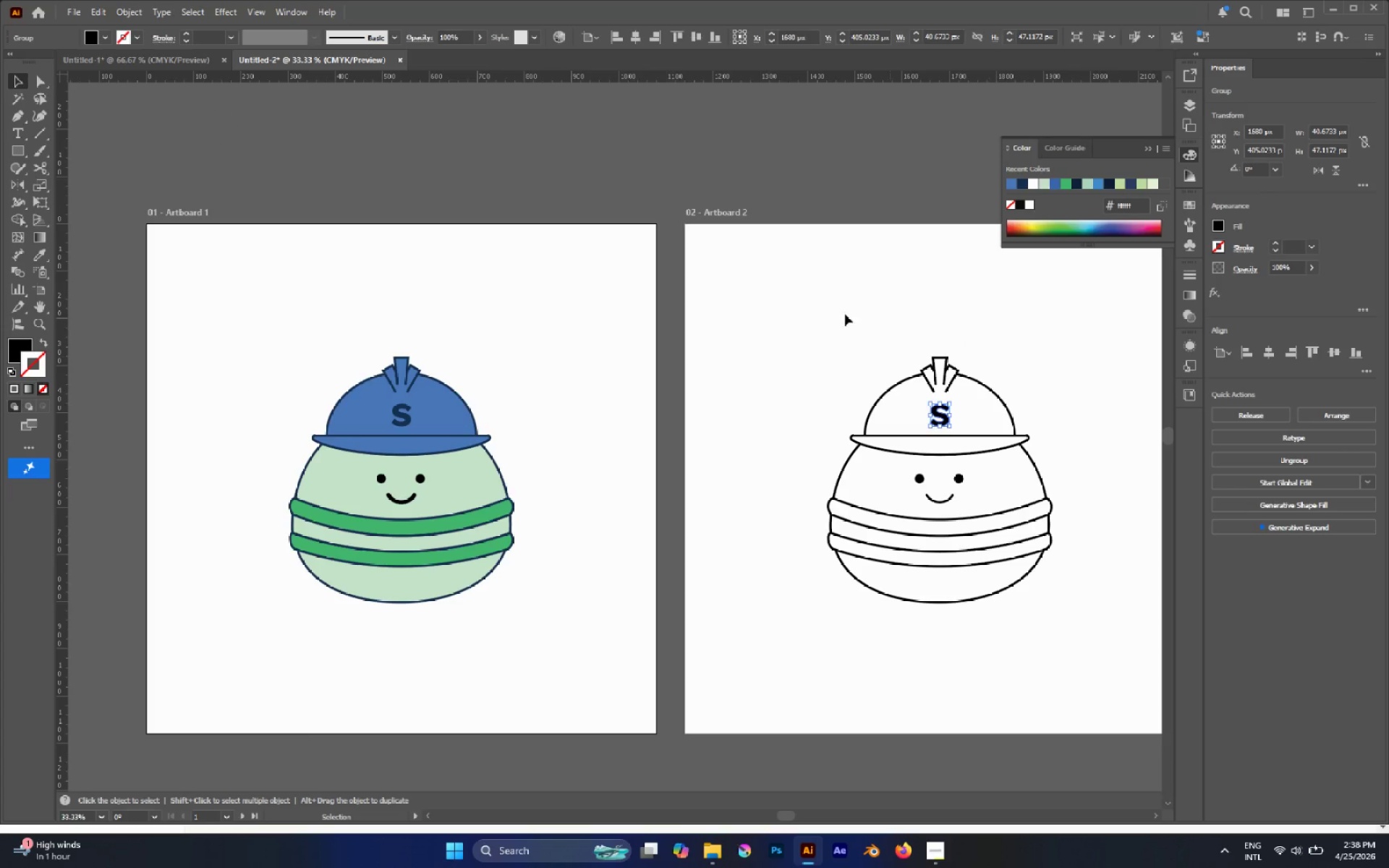 
 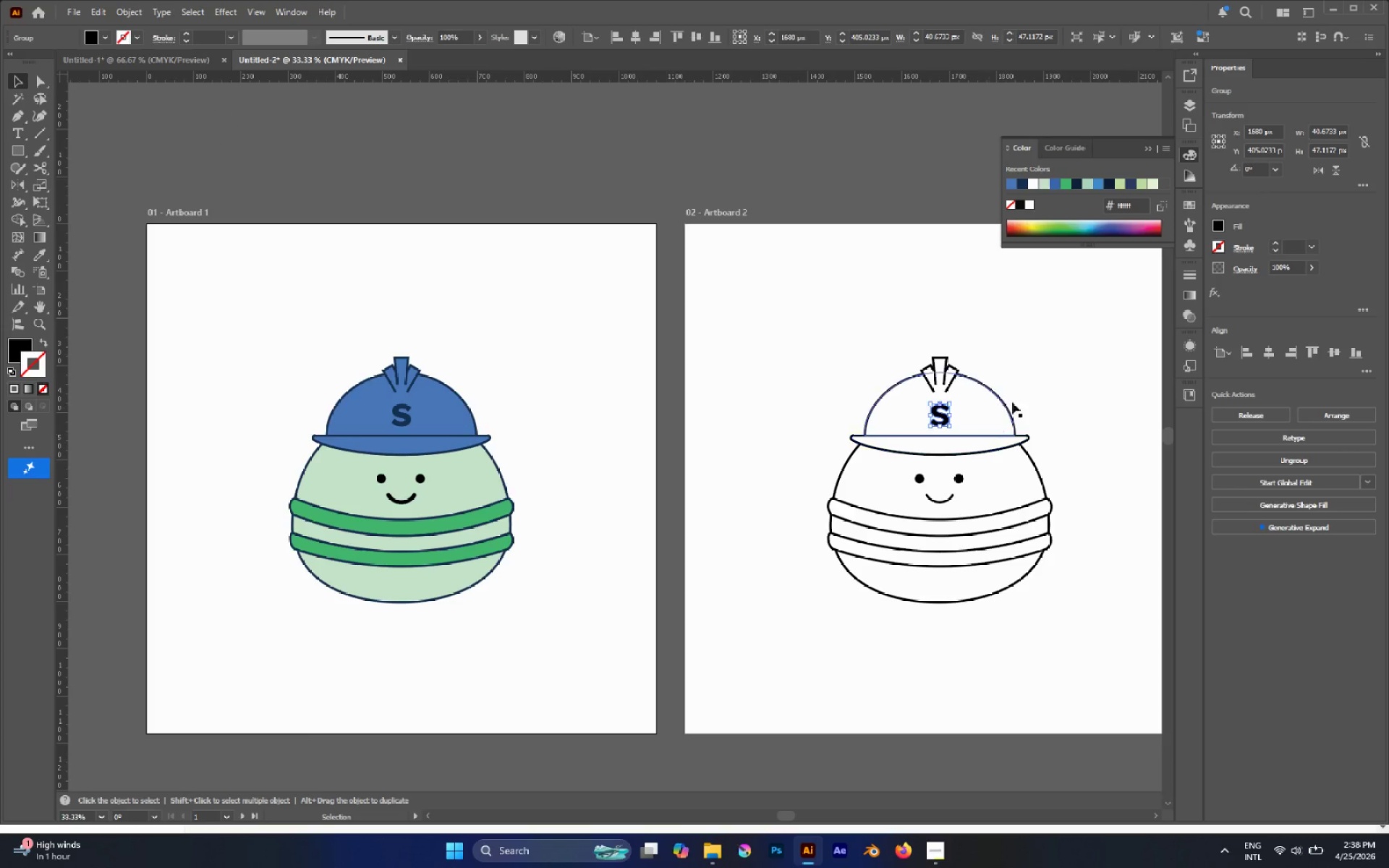 
left_click([797, 313])
 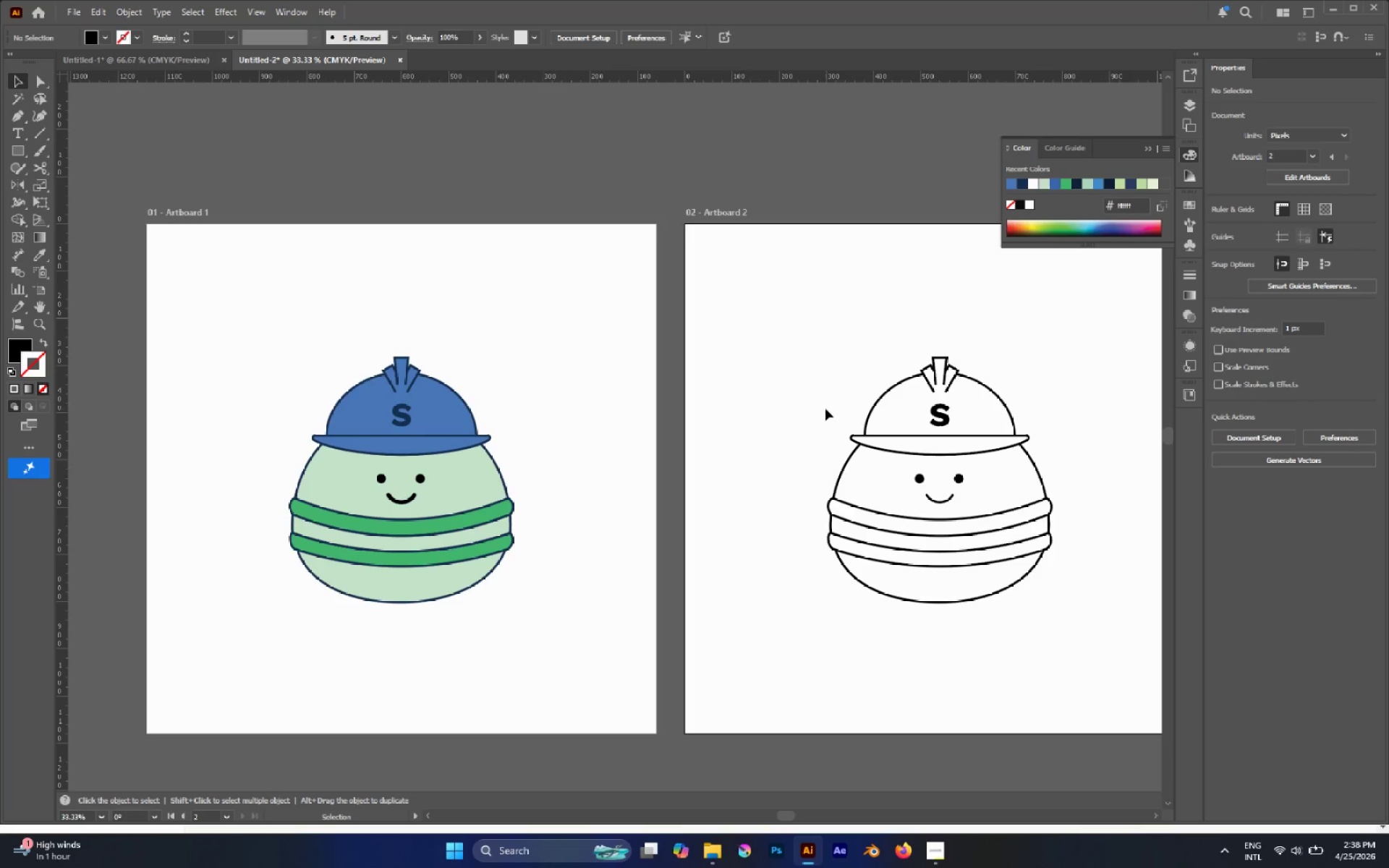 
left_click_drag(start_coordinate=[776, 317], to_coordinate=[1139, 692])
 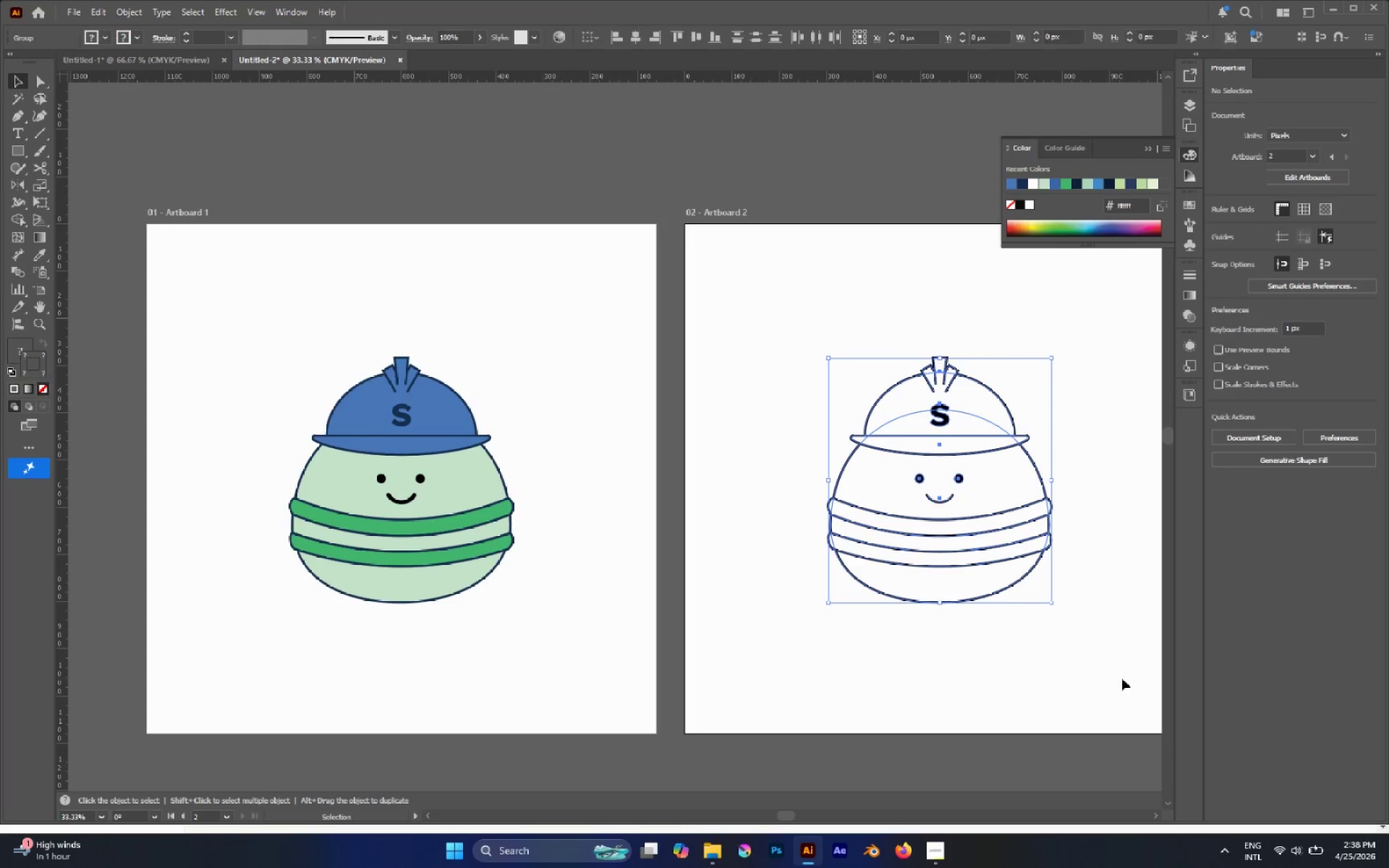 
key(Control+G)
 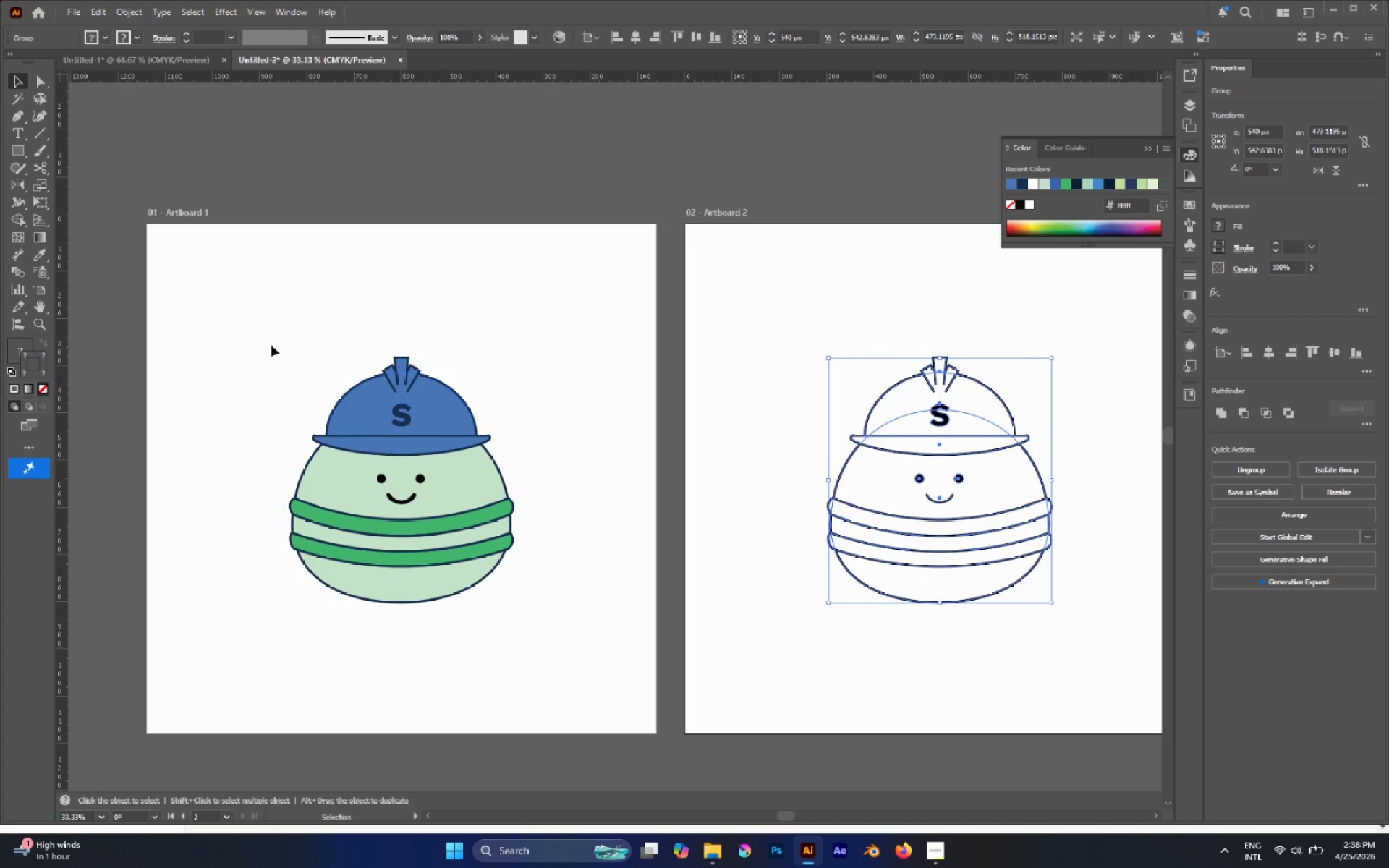 
left_click_drag(start_coordinate=[184, 284], to_coordinate=[558, 624])
 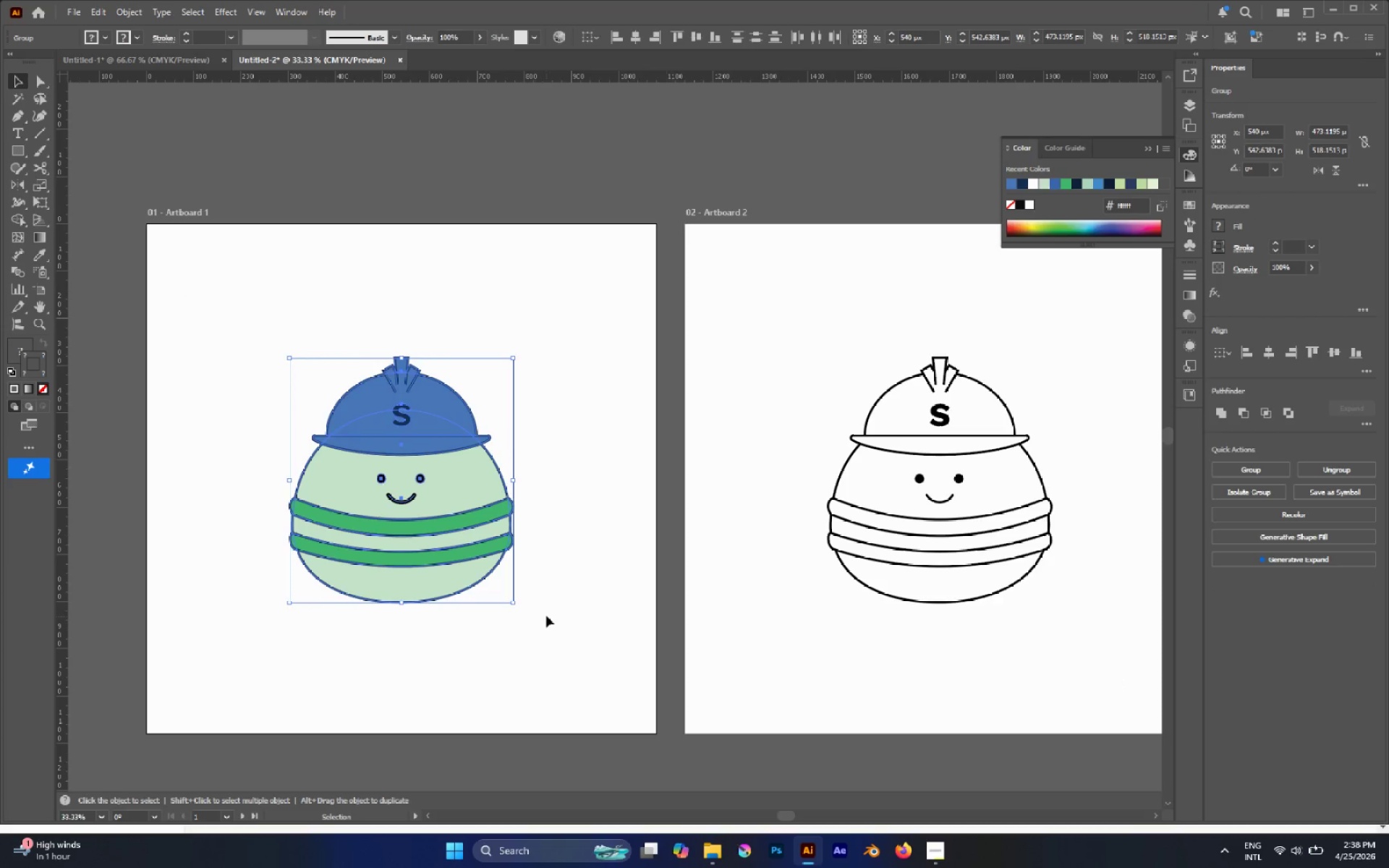 
key(Control+G)
 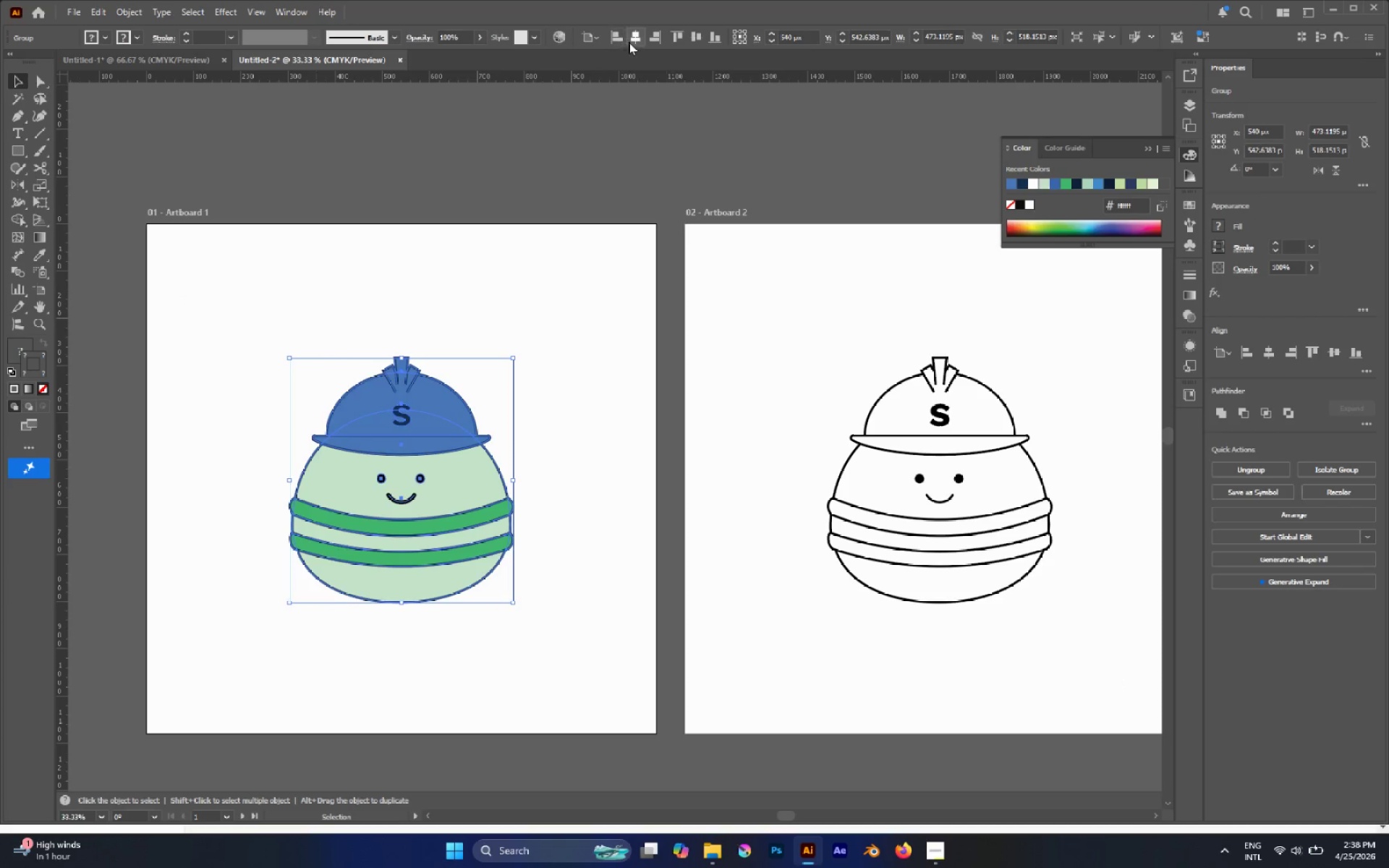 
double_click([700, 40])
 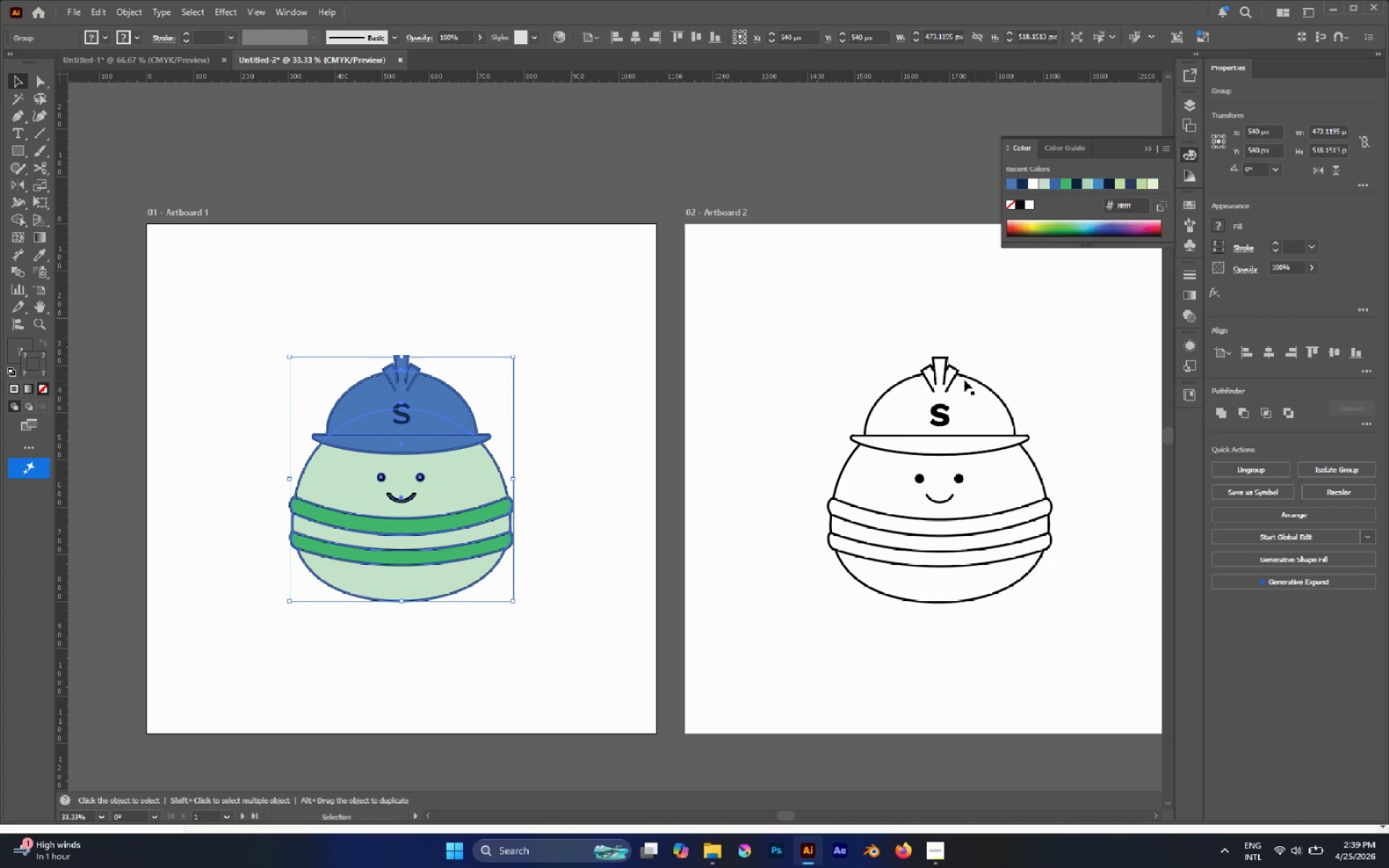 
left_click_drag(start_coordinate=[774, 326], to_coordinate=[1087, 663])
 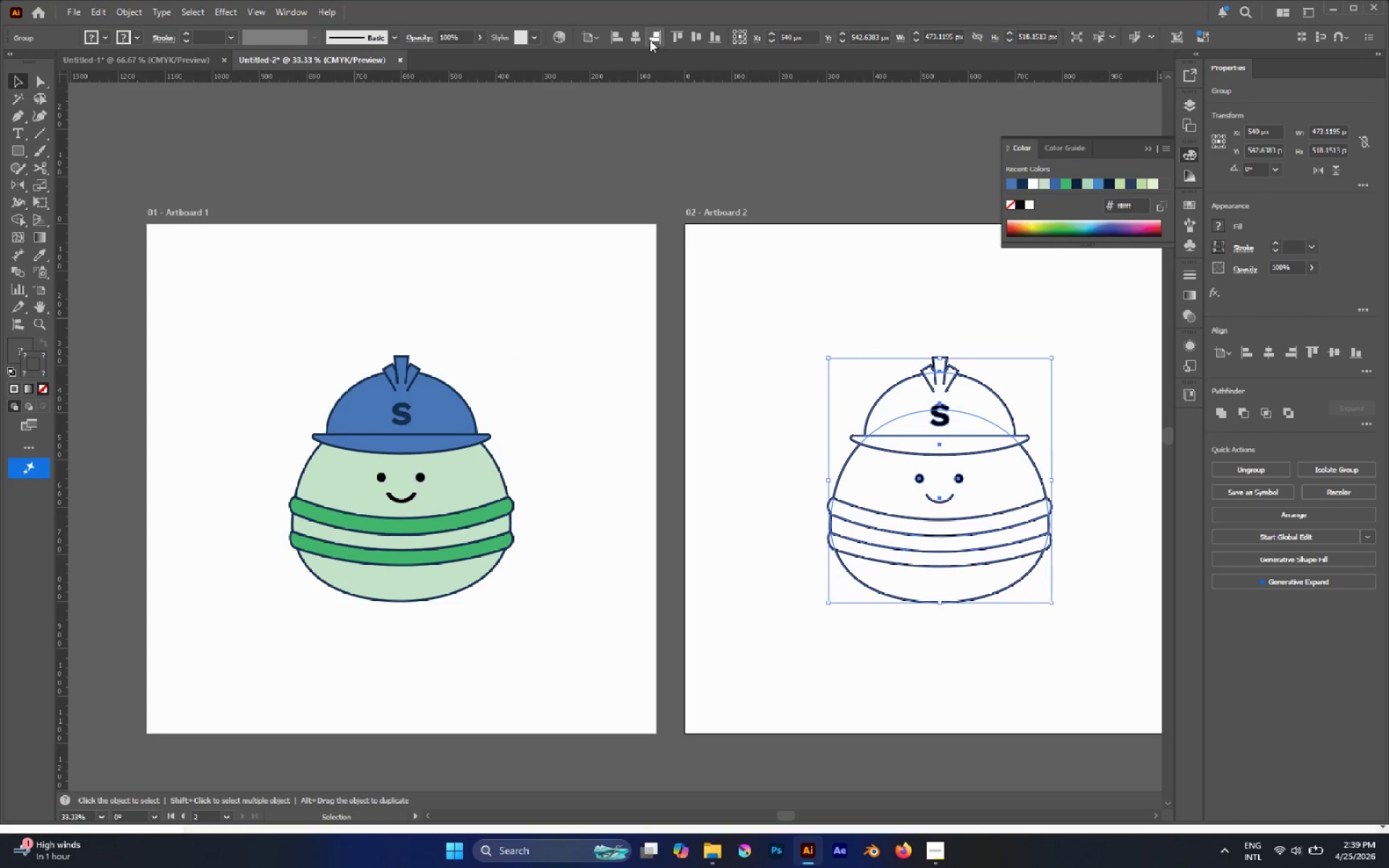 
left_click([634, 37])
 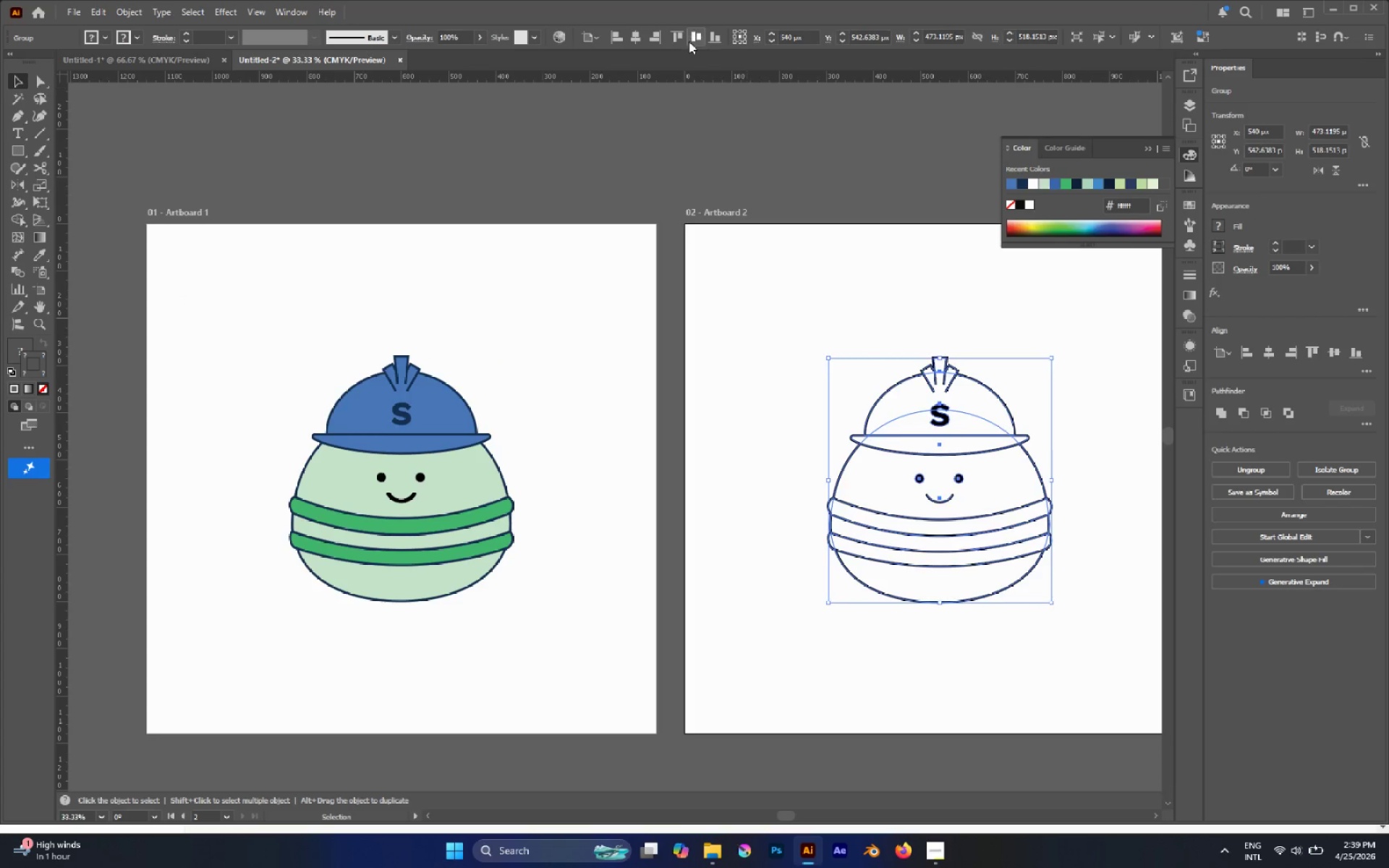 